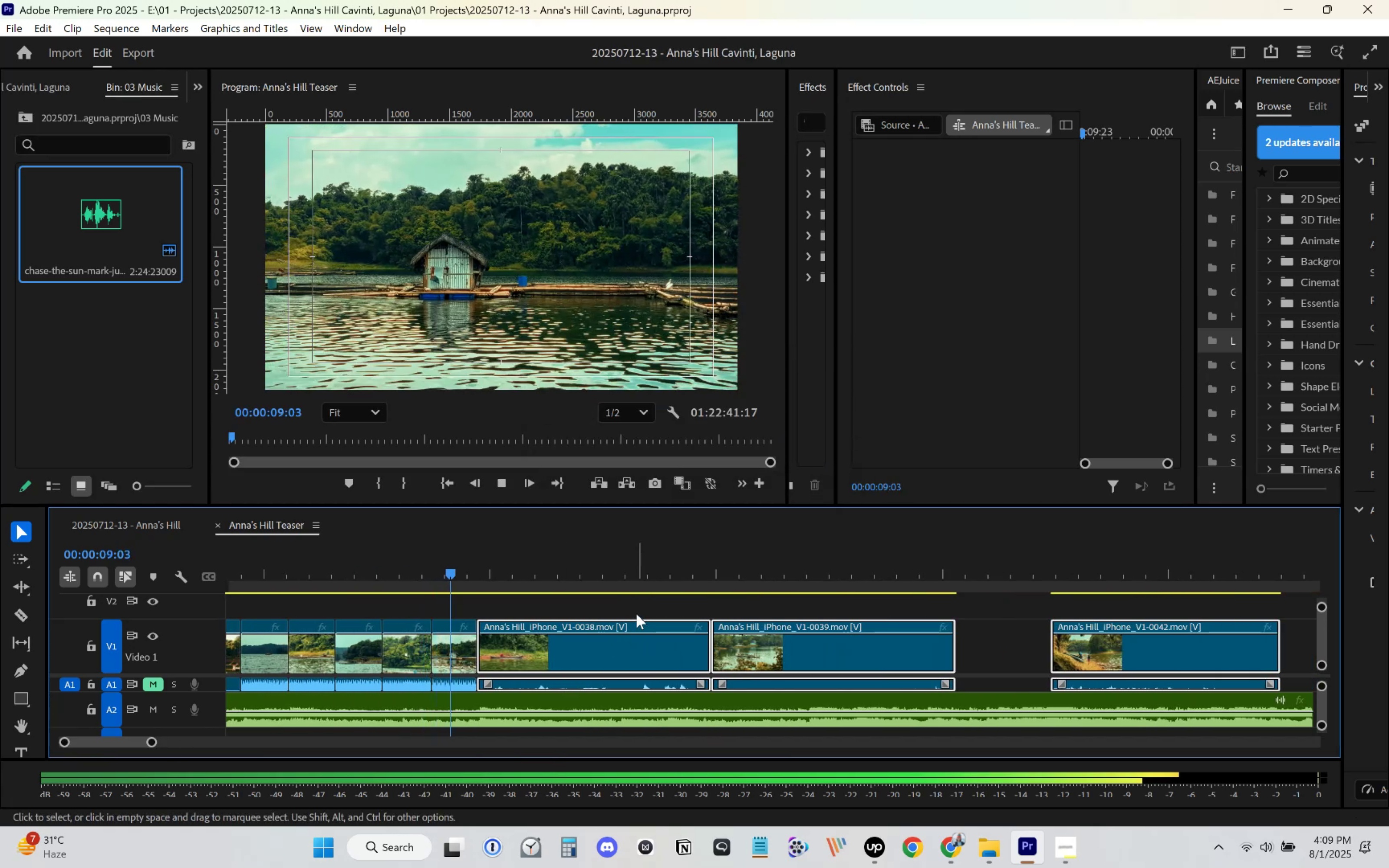 
left_click([642, 606])
 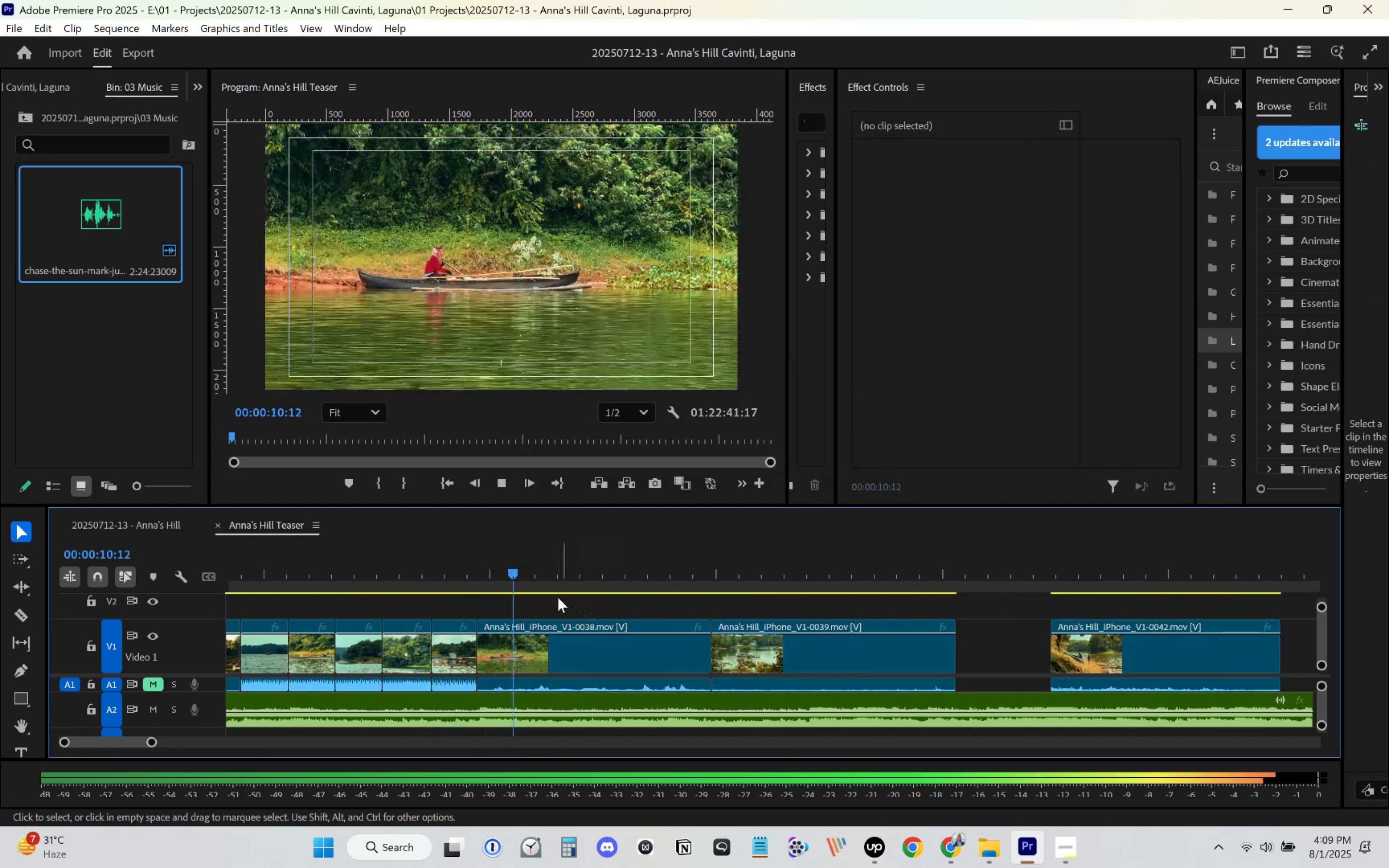 
left_click_drag(start_coordinate=[531, 570], to_coordinate=[513, 601])
 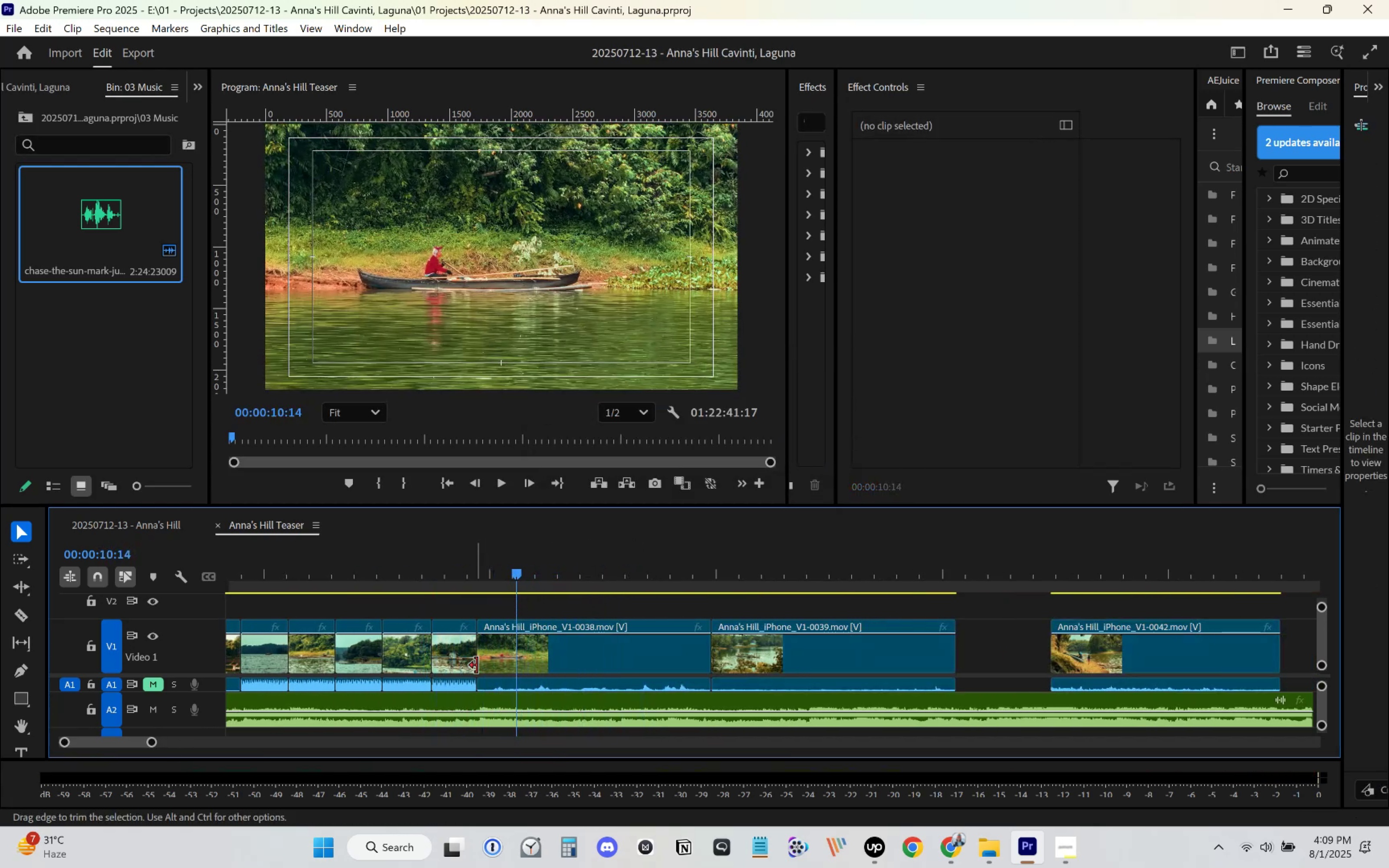 
left_click_drag(start_coordinate=[484, 662], to_coordinate=[523, 655])
 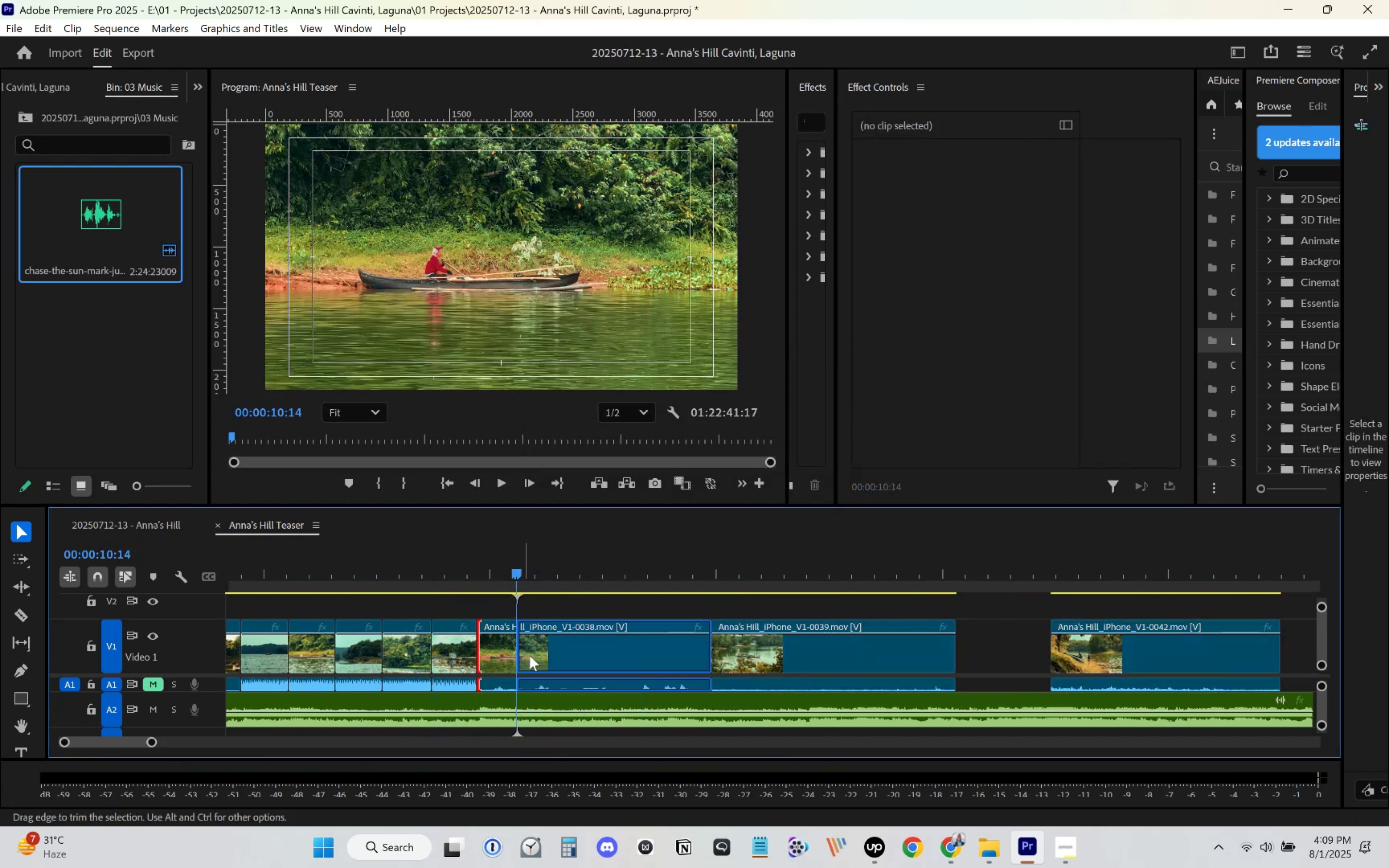 
left_click_drag(start_coordinate=[543, 656], to_coordinate=[507, 660])
 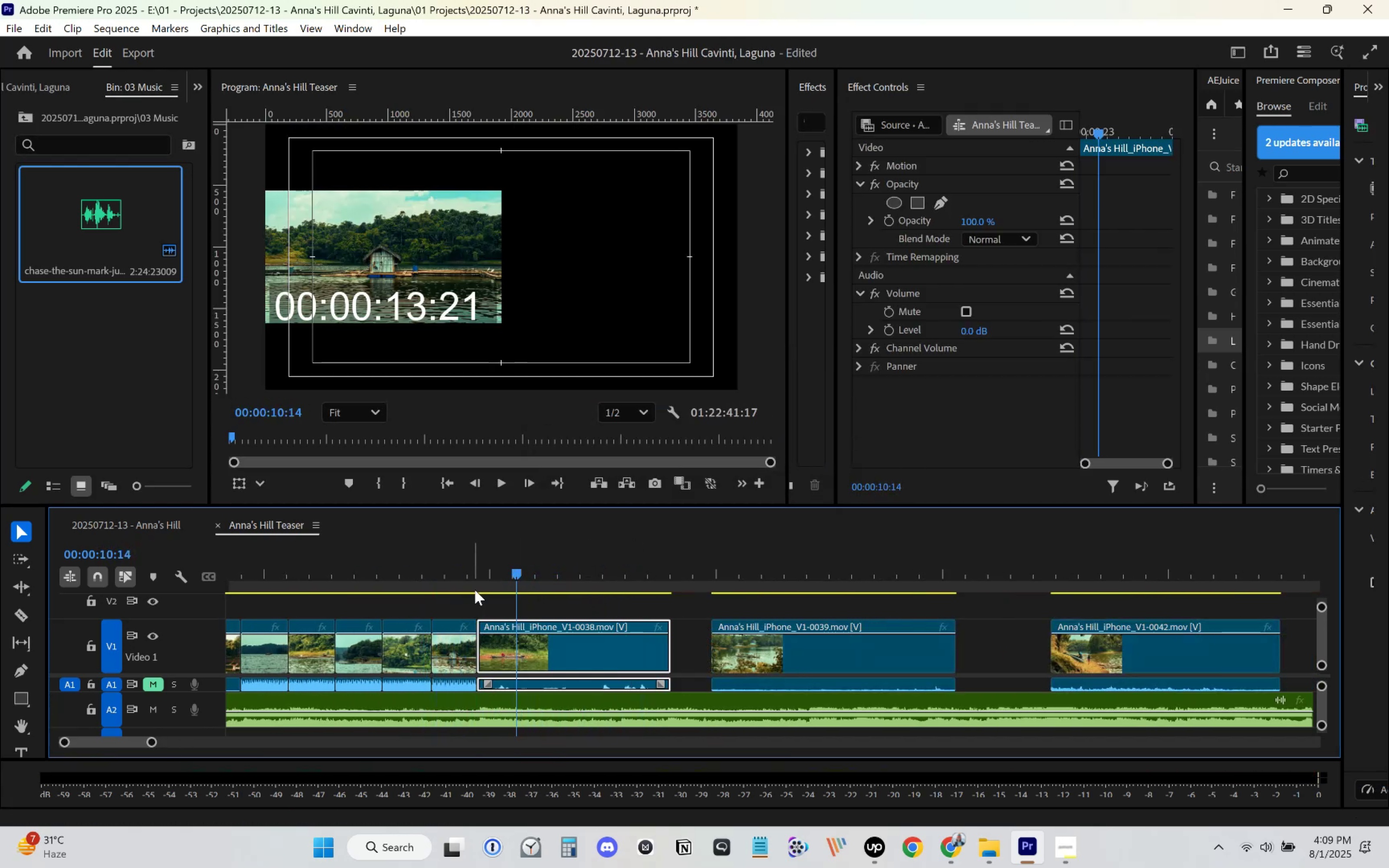 
left_click([469, 579])
 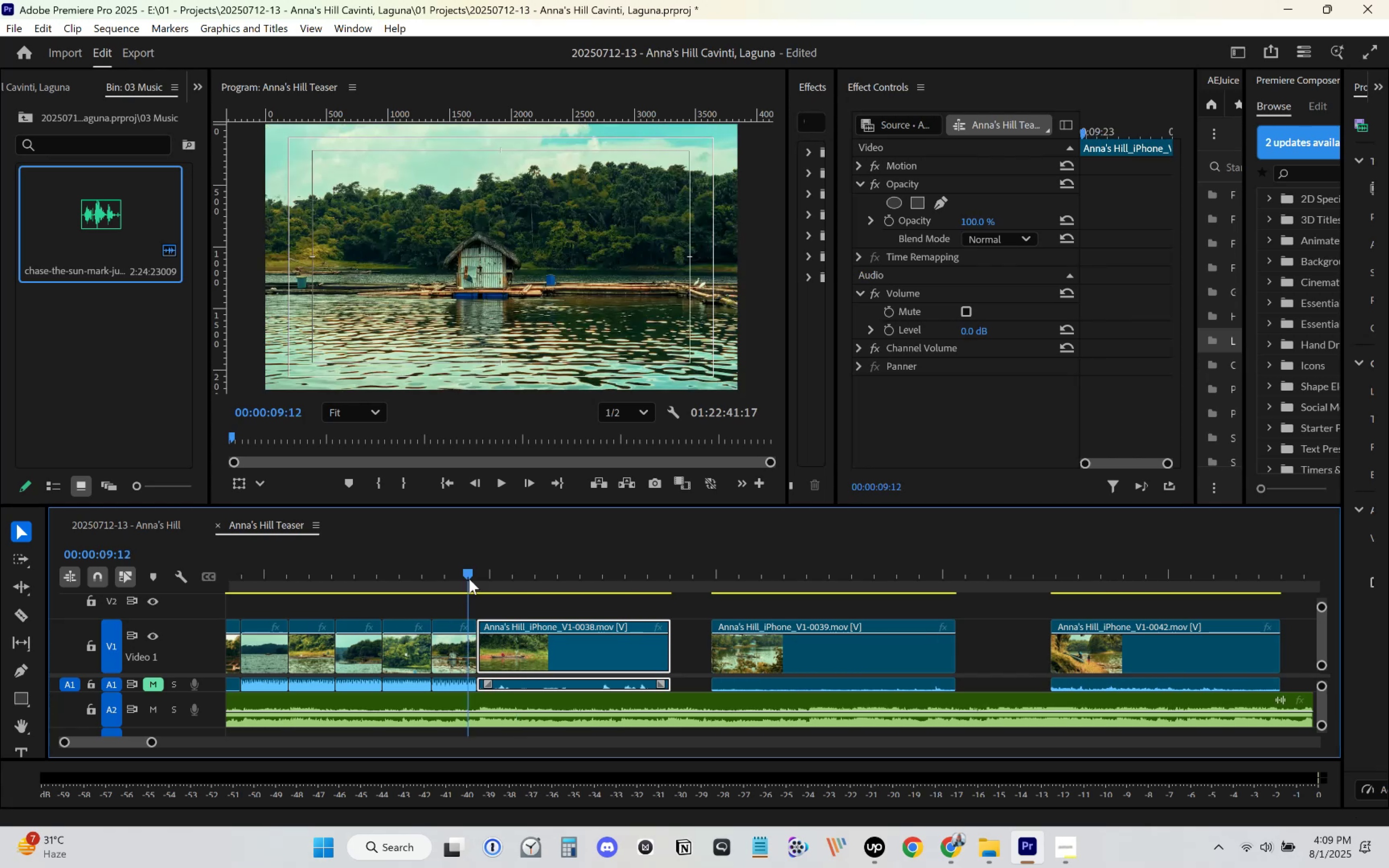 
key(Space)
 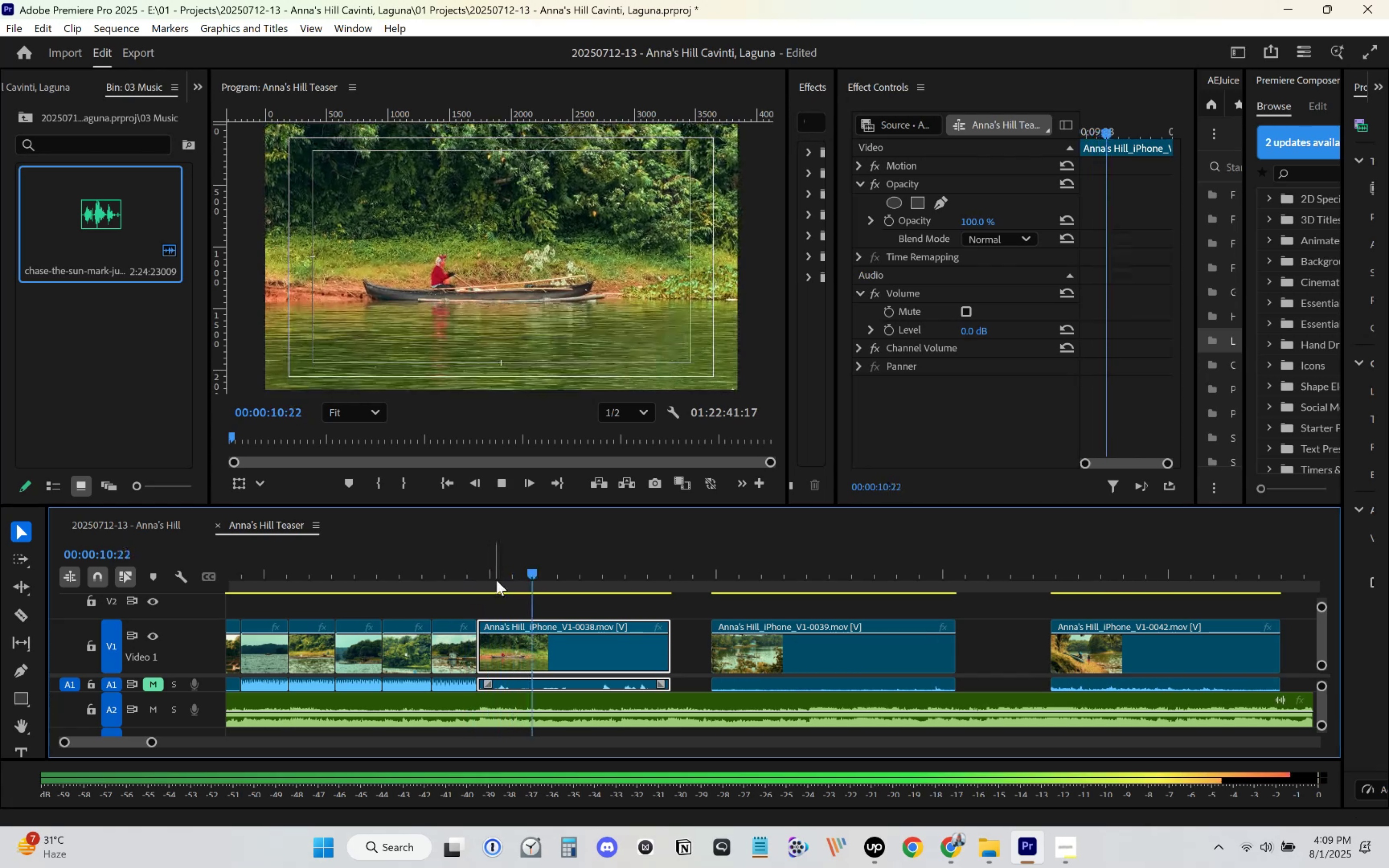 
key(Space)
 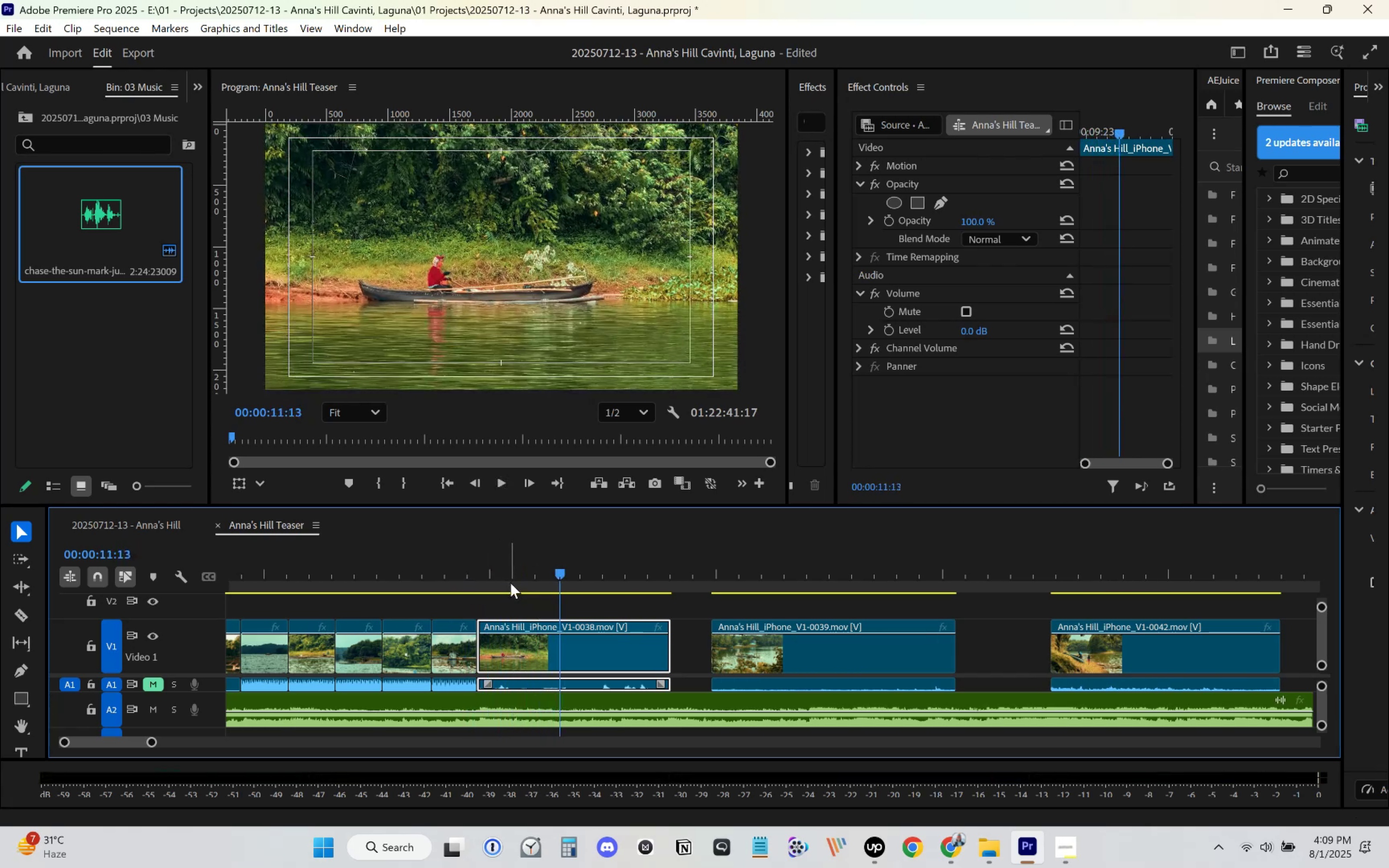 
key(Space)
 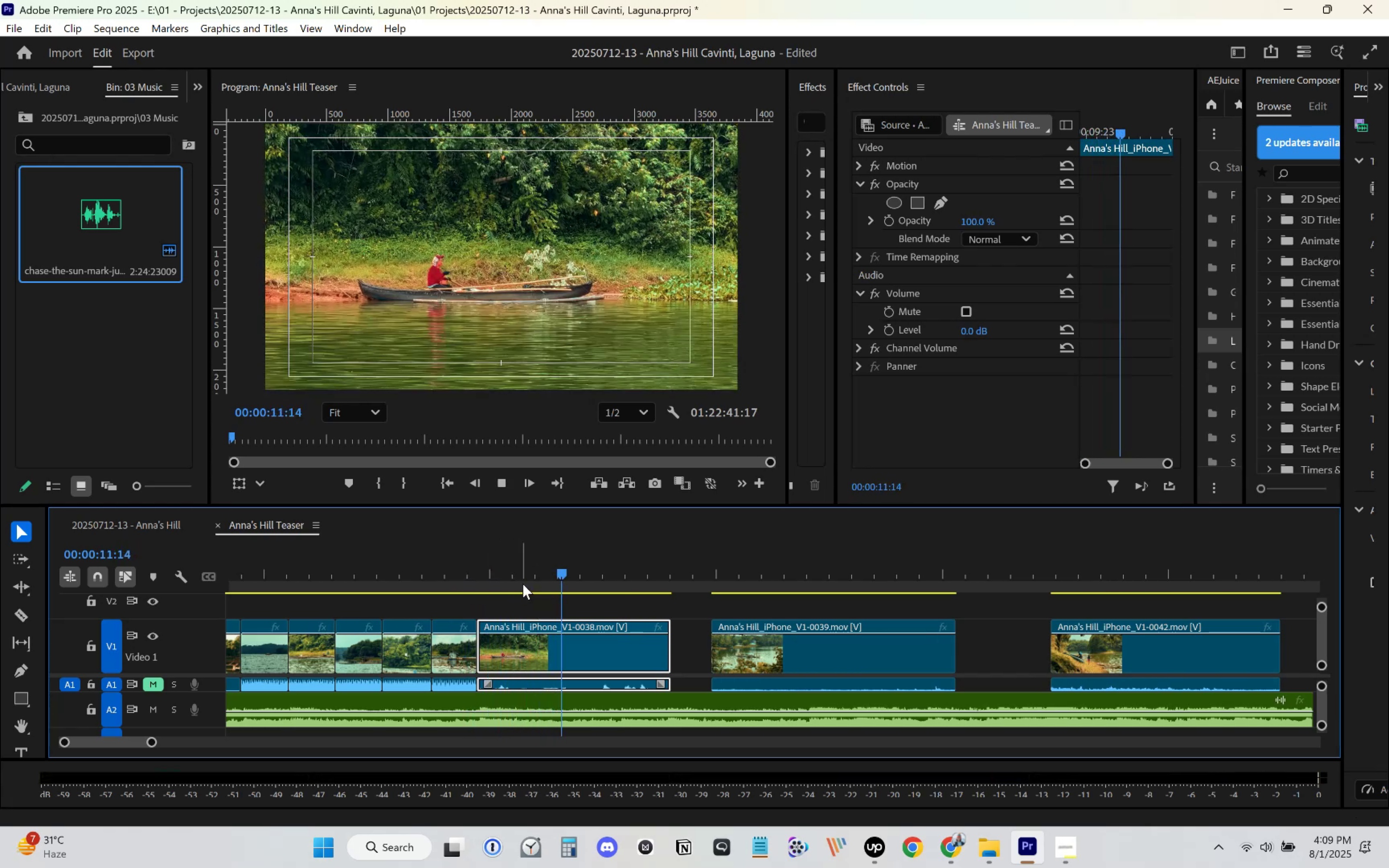 
key(Space)
 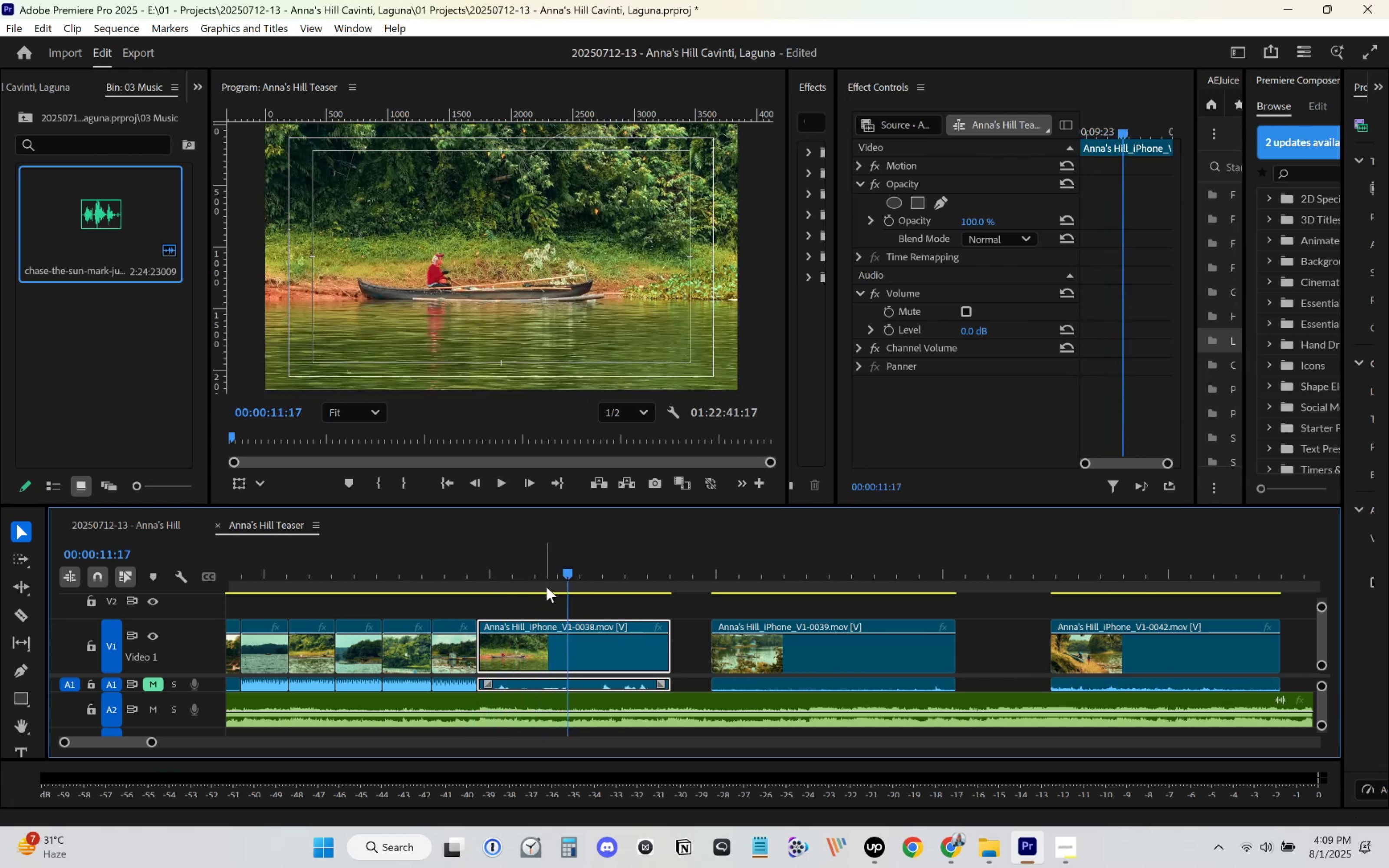 
left_click_drag(start_coordinate=[566, 581], to_coordinate=[516, 602])
 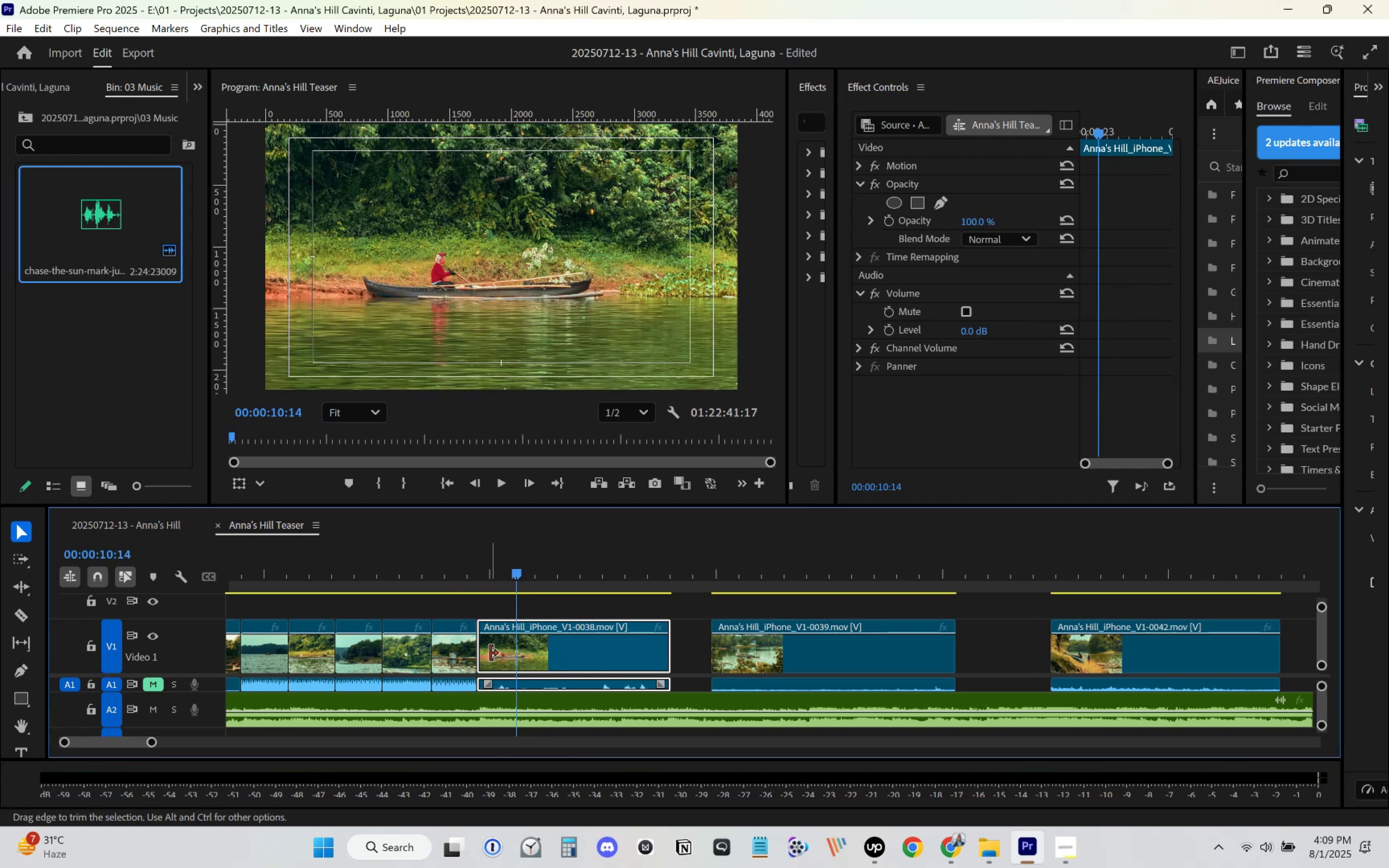 
left_click_drag(start_coordinate=[487, 648], to_coordinate=[526, 644])
 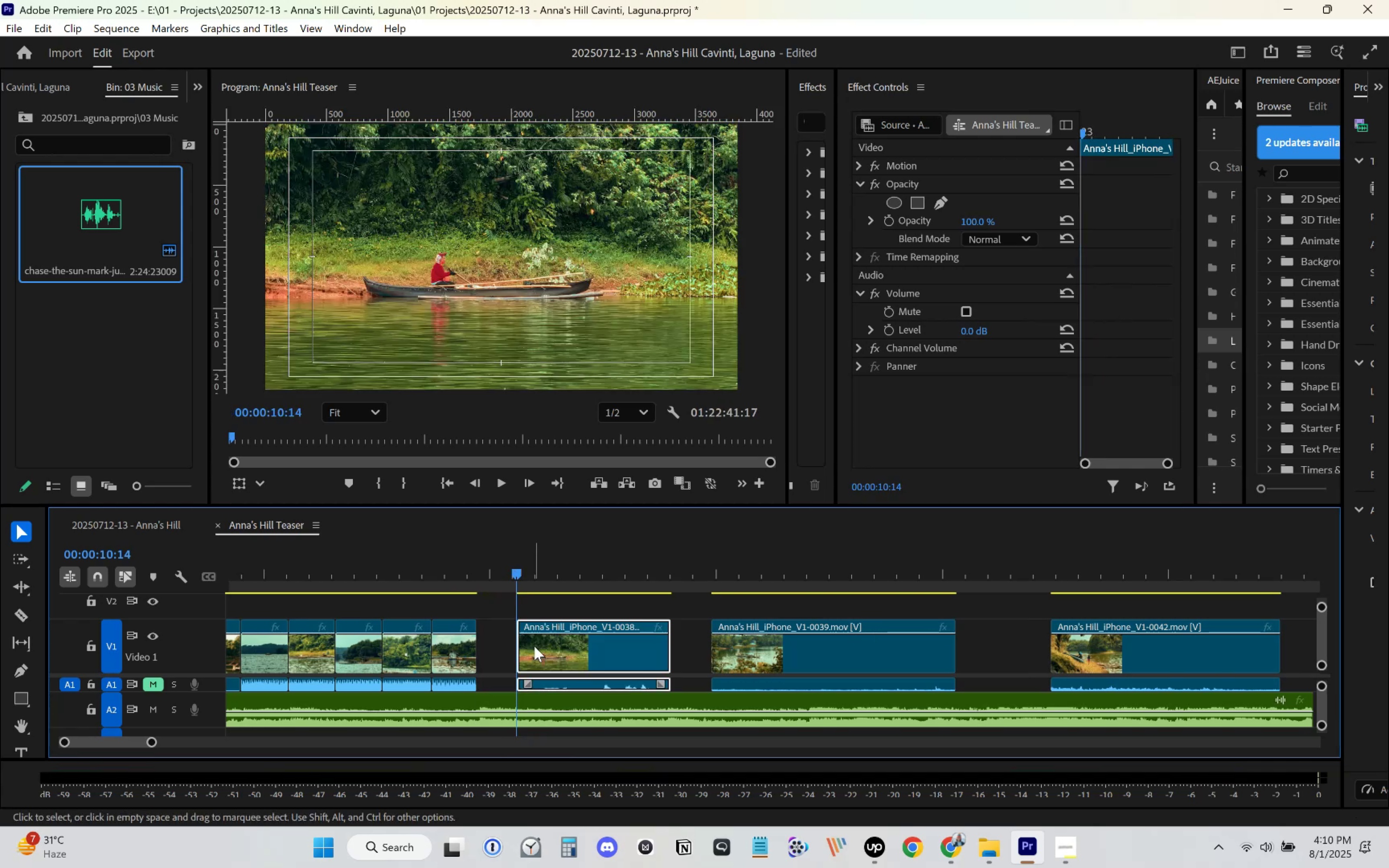 
left_click_drag(start_coordinate=[542, 648], to_coordinate=[509, 650])
 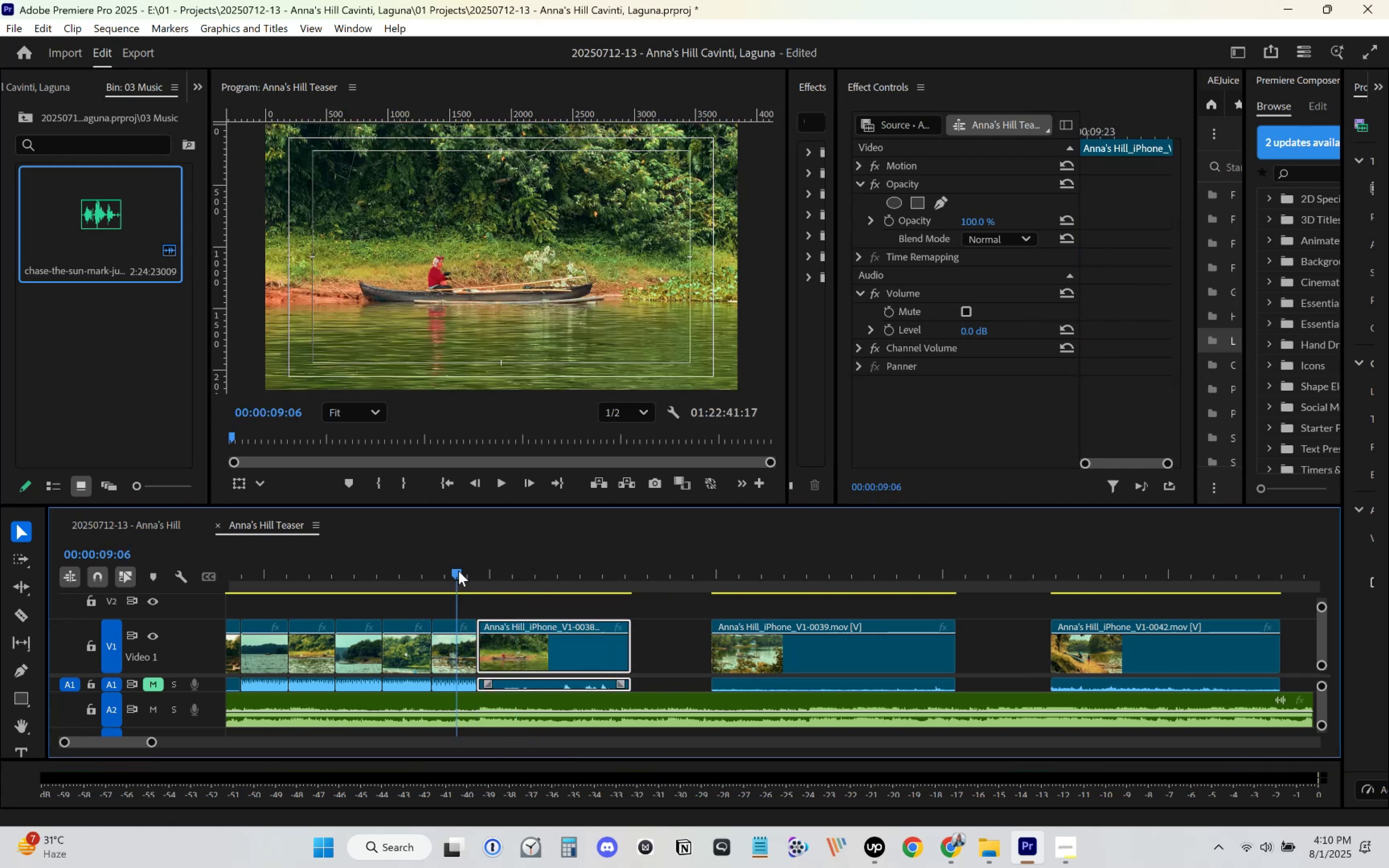 
key(Space)
 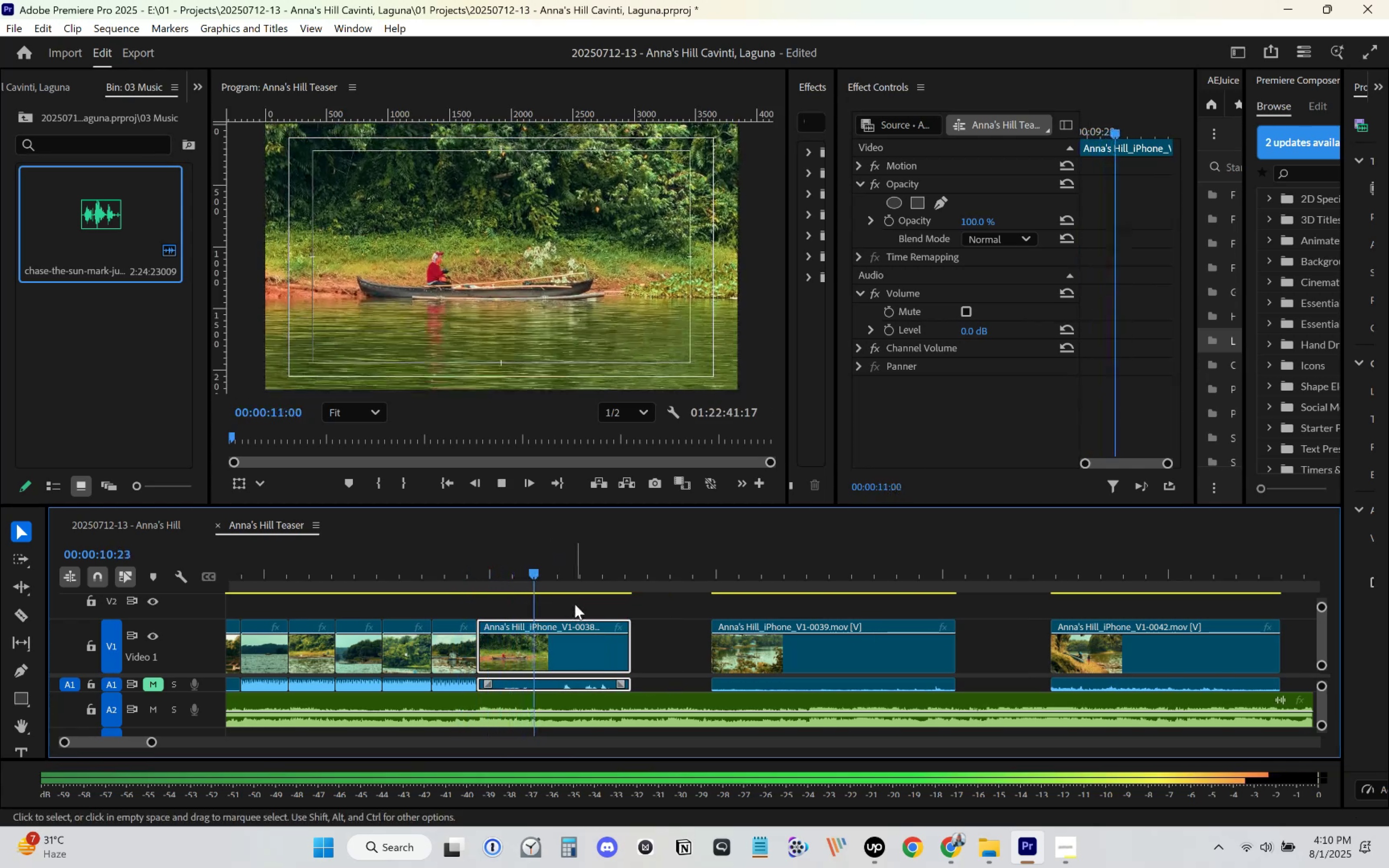 
key(Space)
 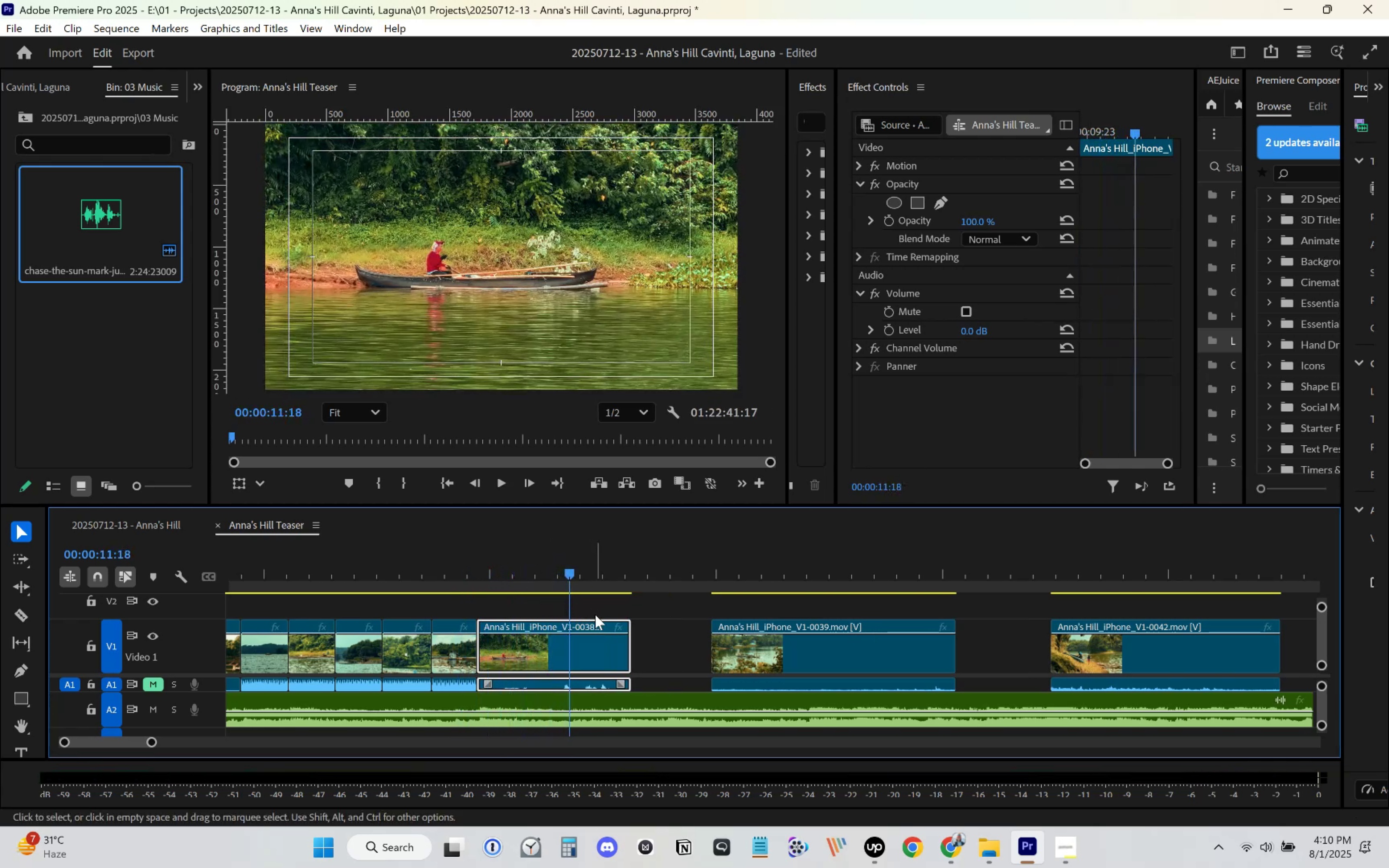 
left_click_drag(start_coordinate=[557, 591], to_coordinate=[458, 601])
 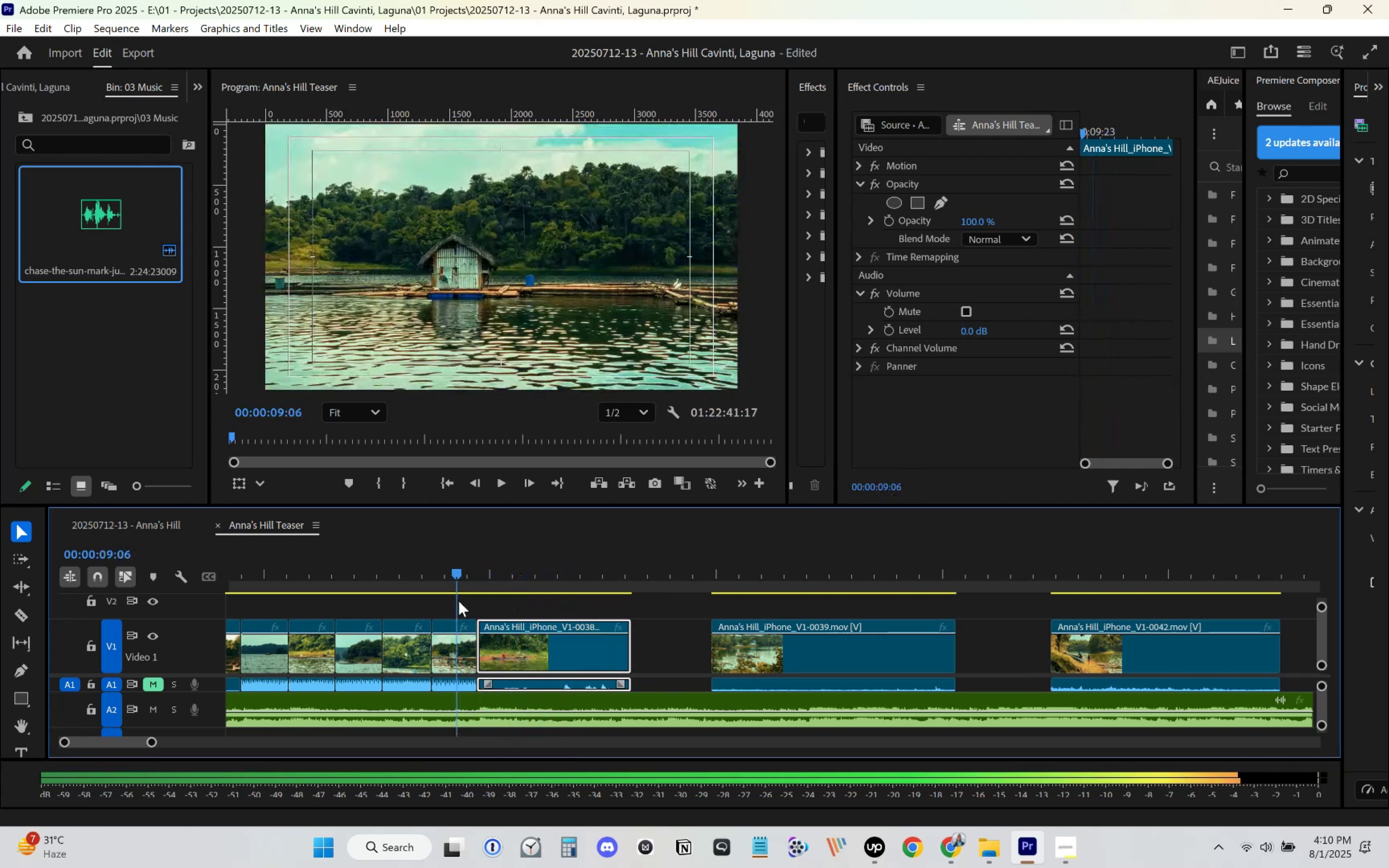 
key(Space)
 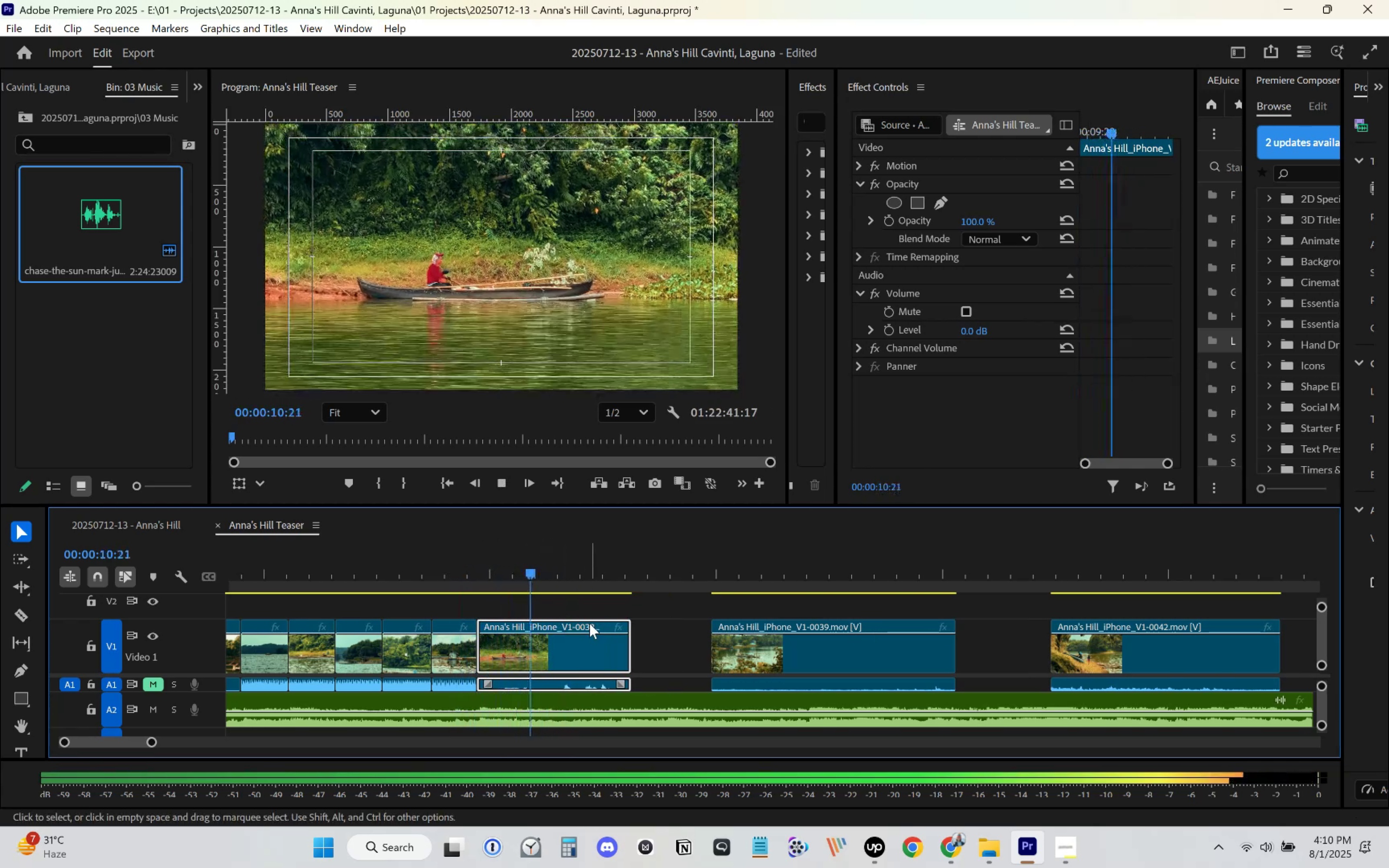 
key(Space)
 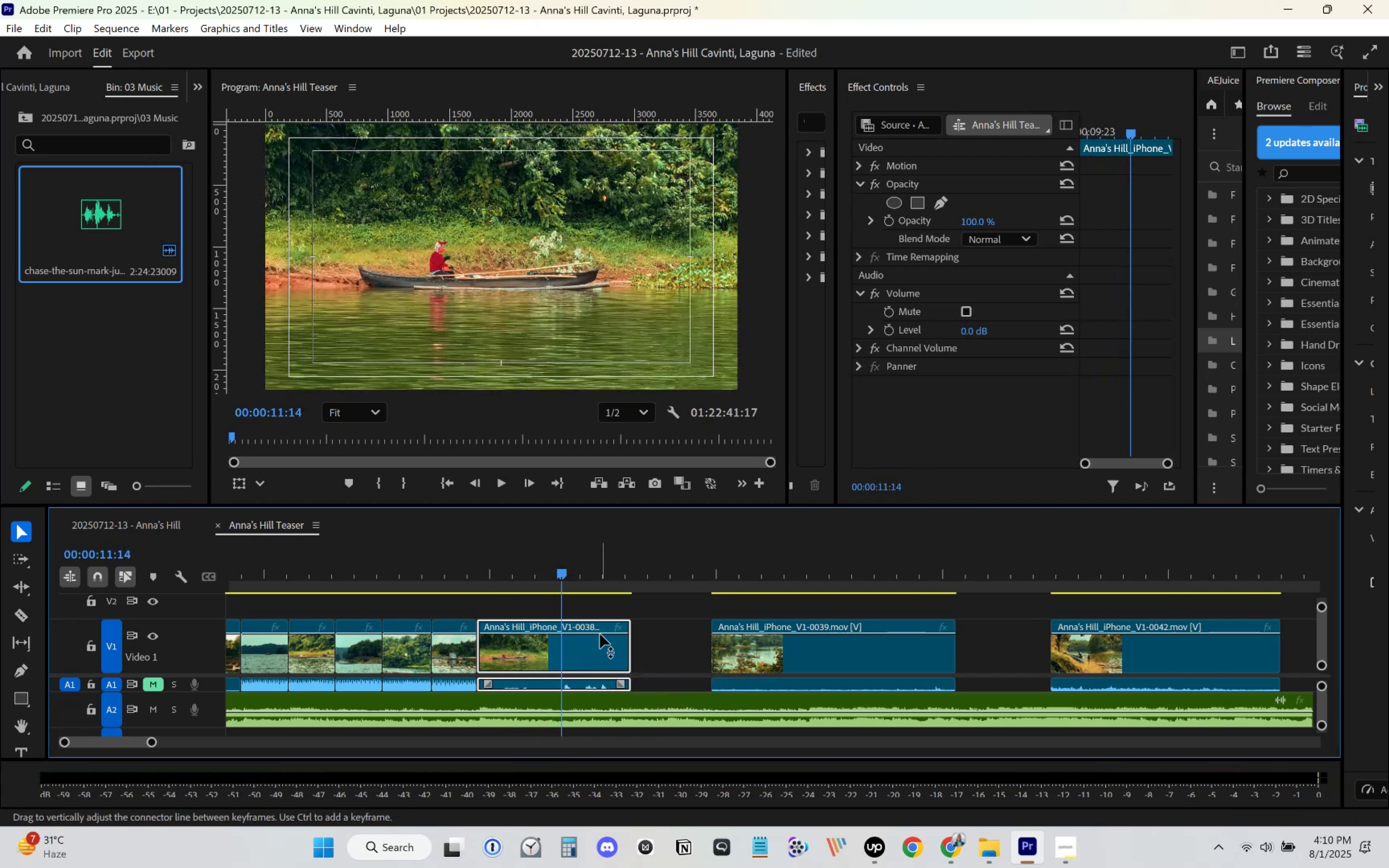 
left_click([487, 571])
 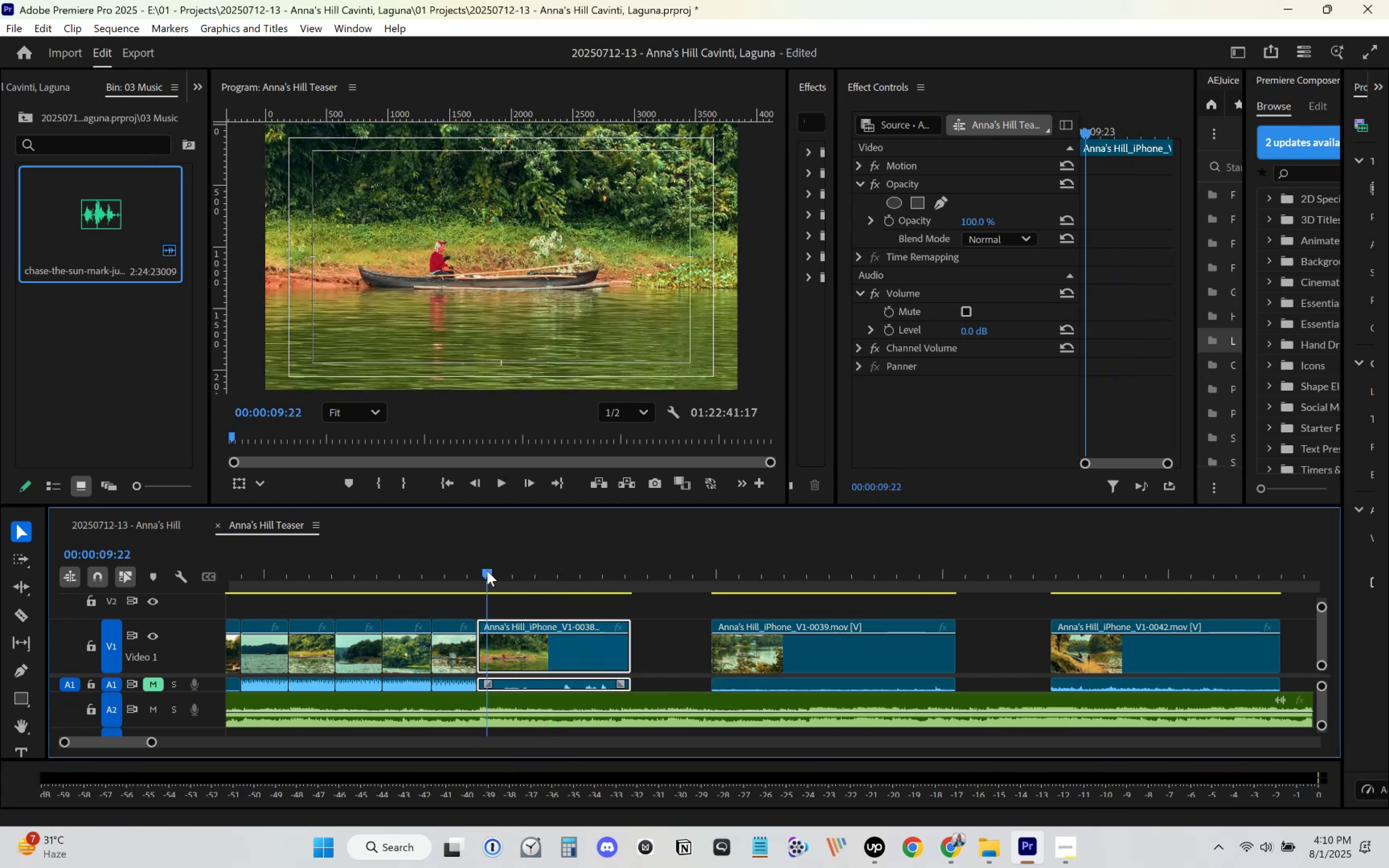 
key(Space)
 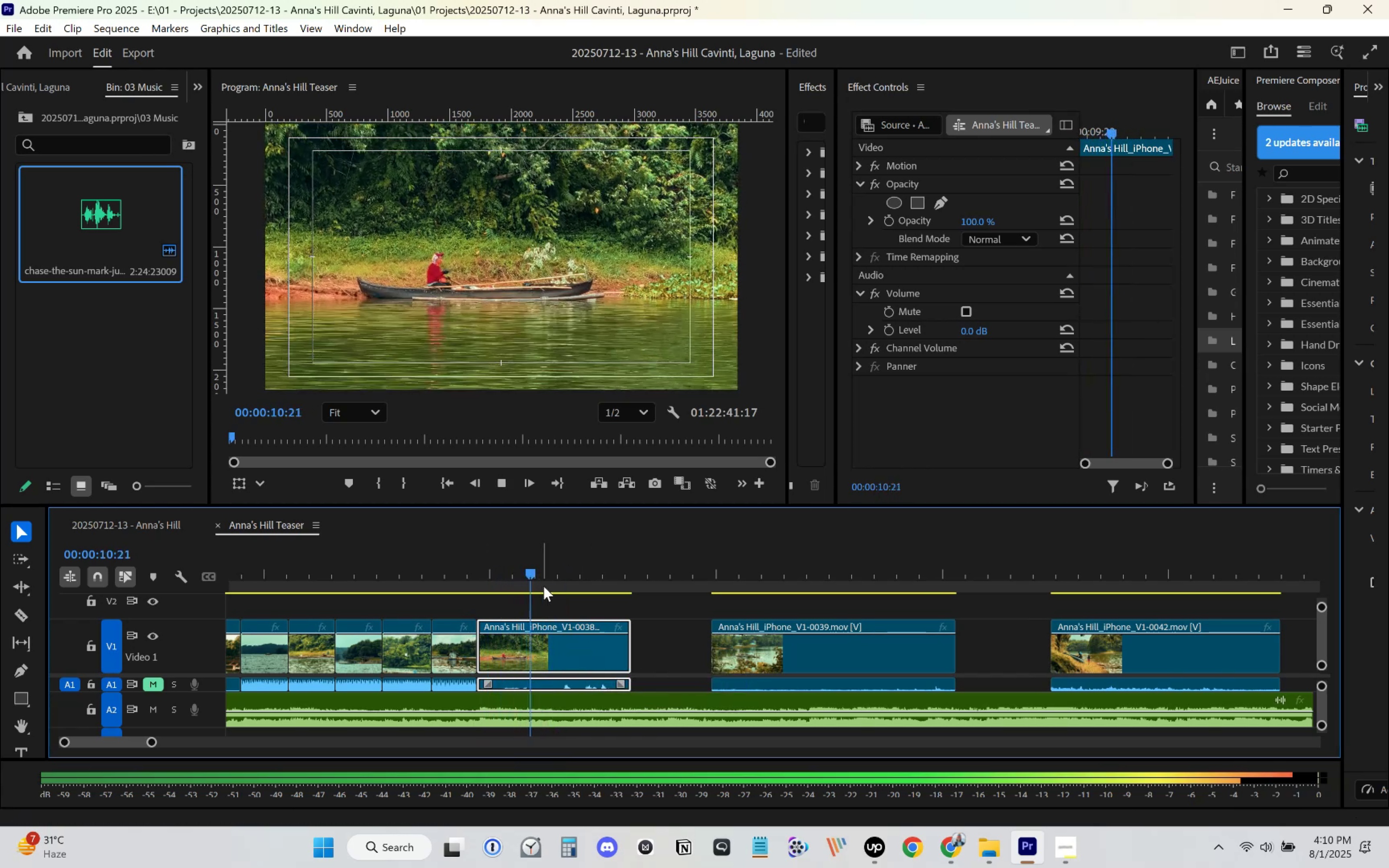 
key(Space)
 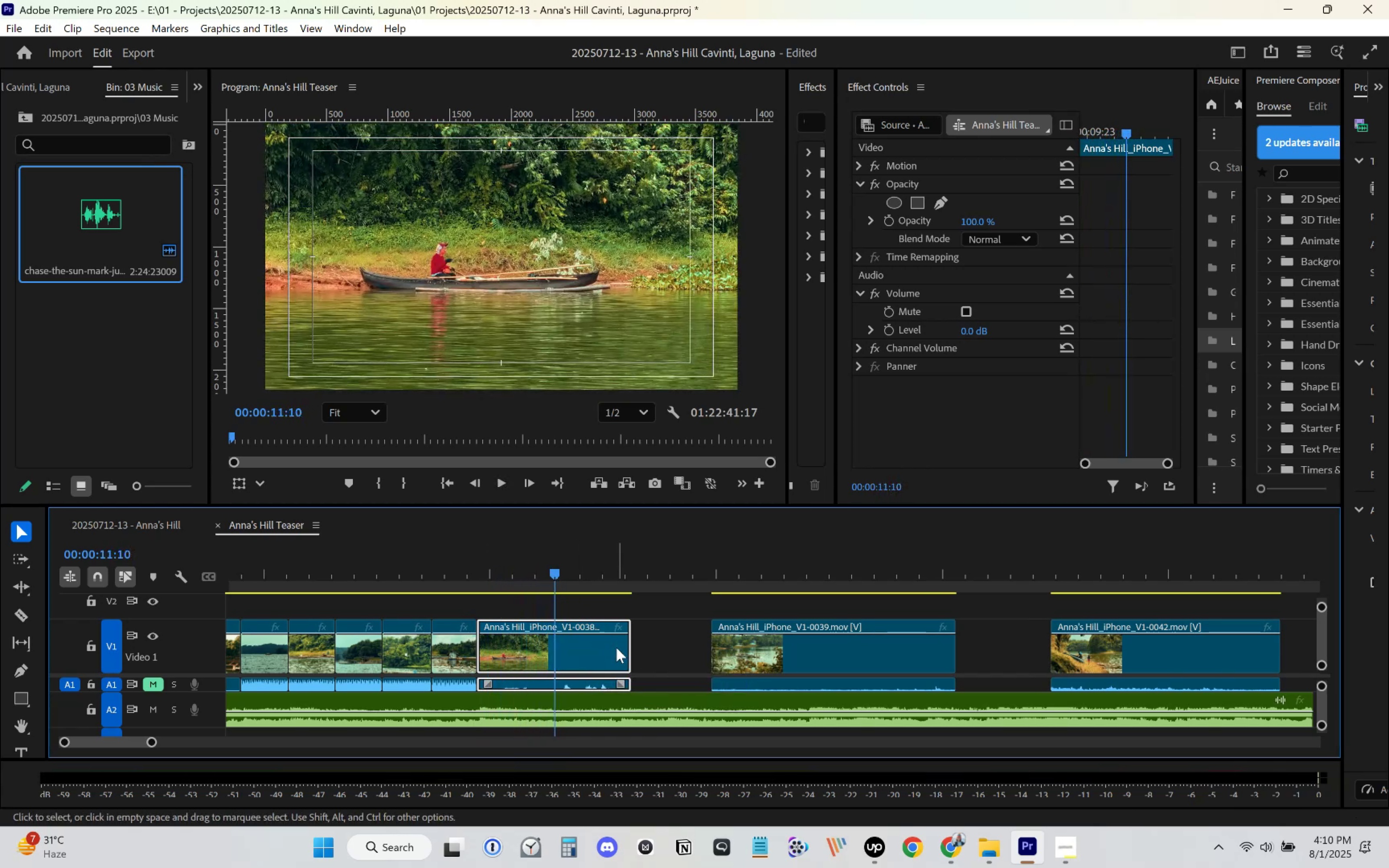 
left_click_drag(start_coordinate=[622, 647], to_coordinate=[545, 640])
 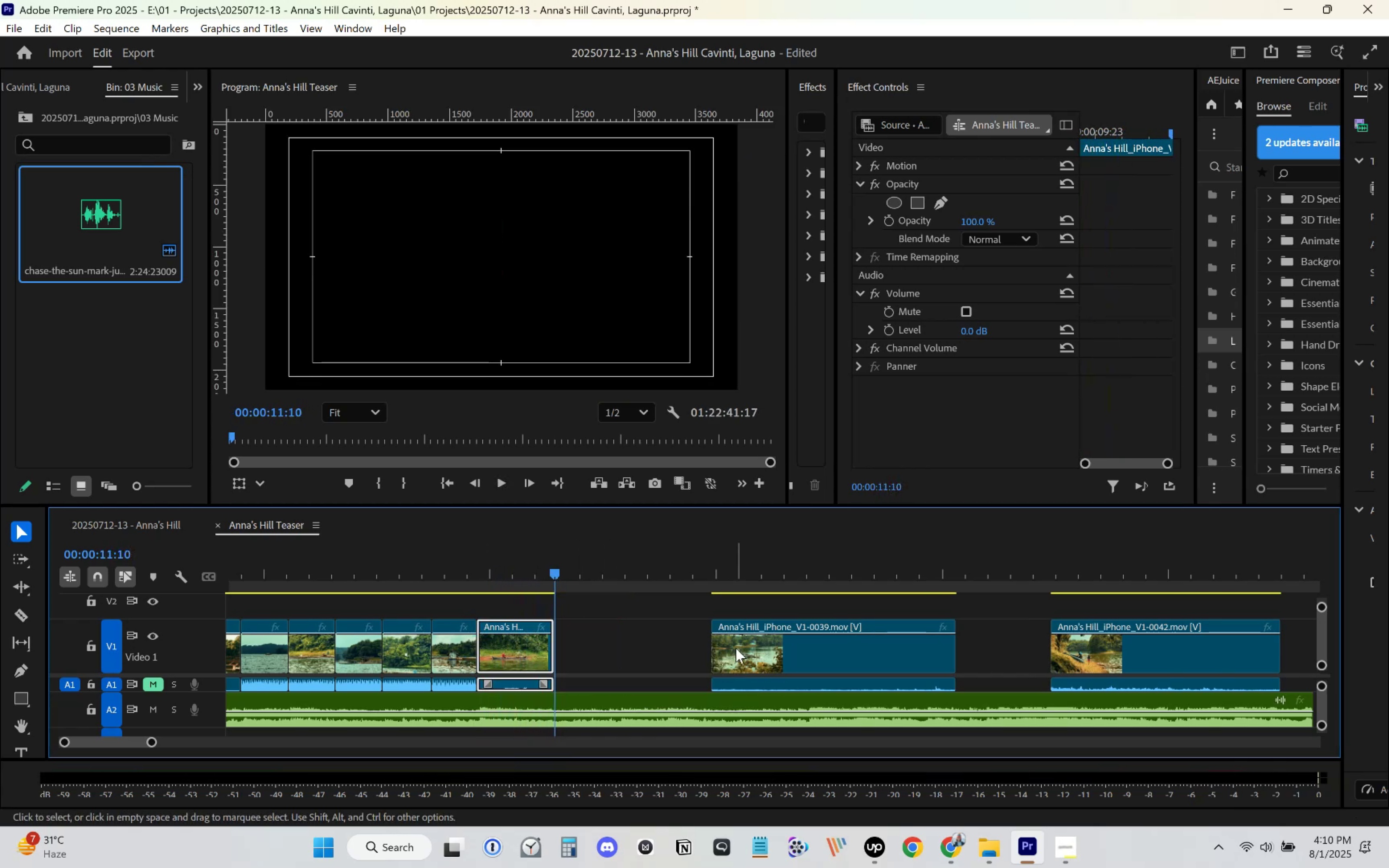 
left_click_drag(start_coordinate=[768, 648], to_coordinate=[611, 643])
 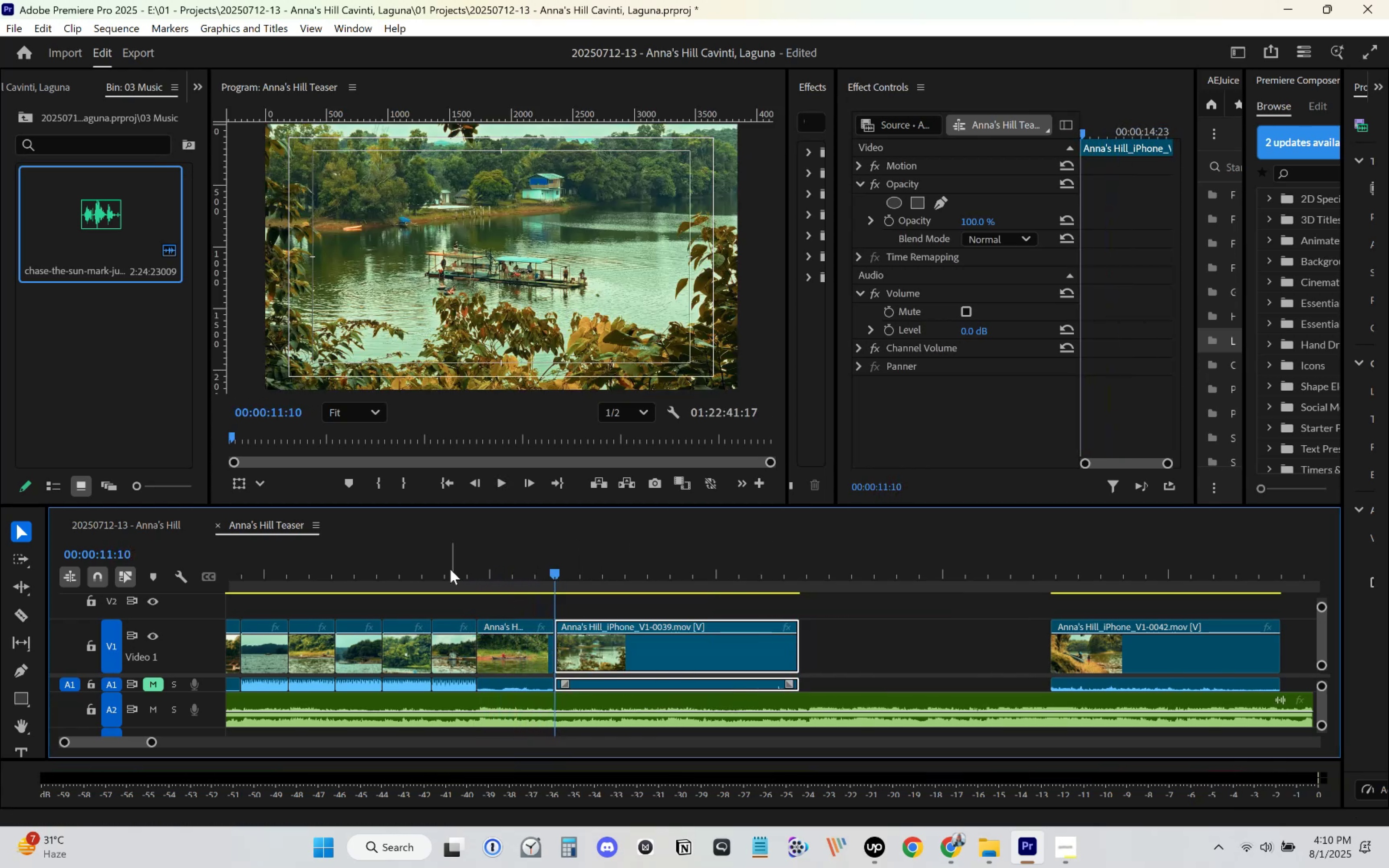 
key(Space)
 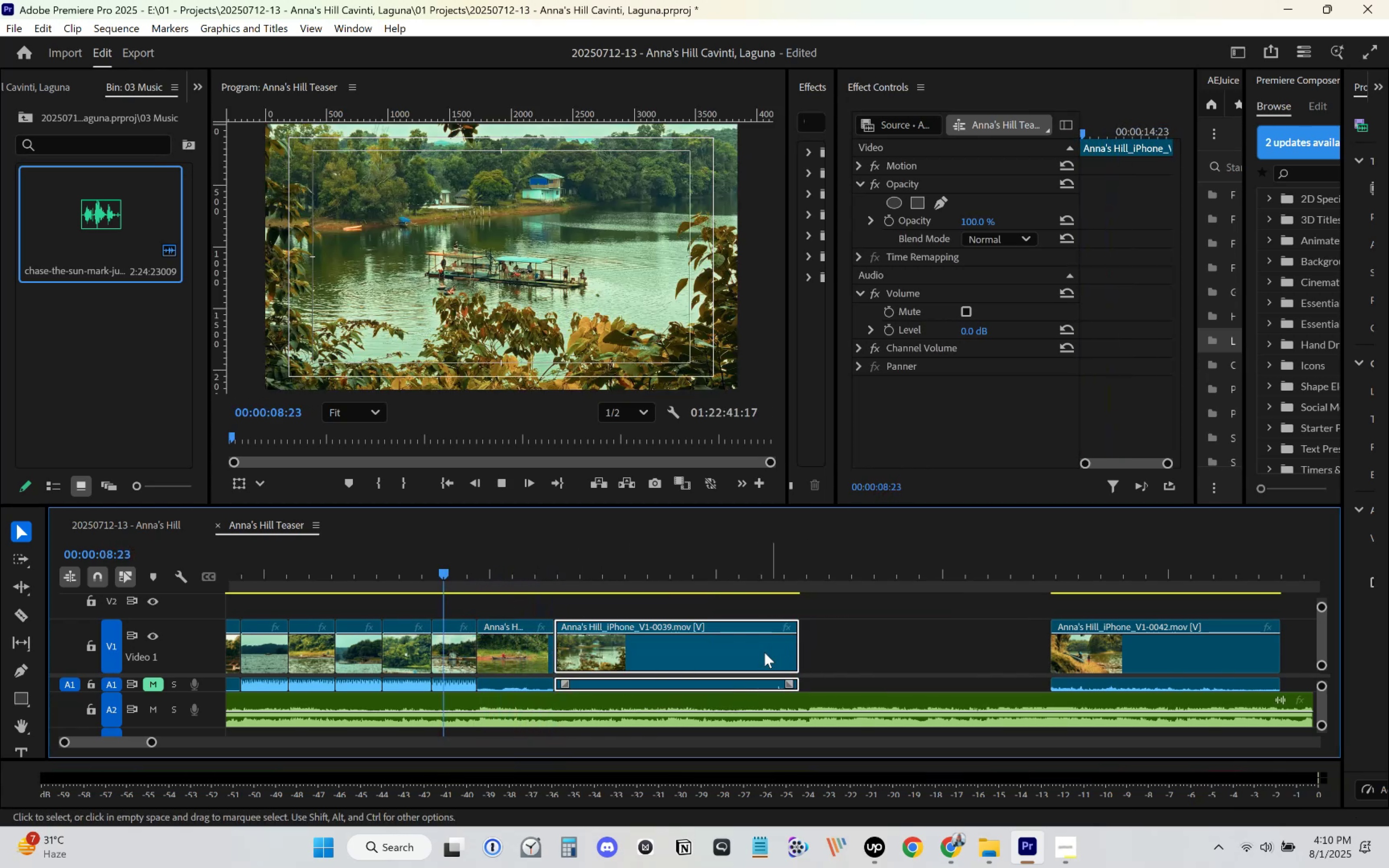 
scroll: coordinate [732, 645], scroll_direction: down, amount: 2.0
 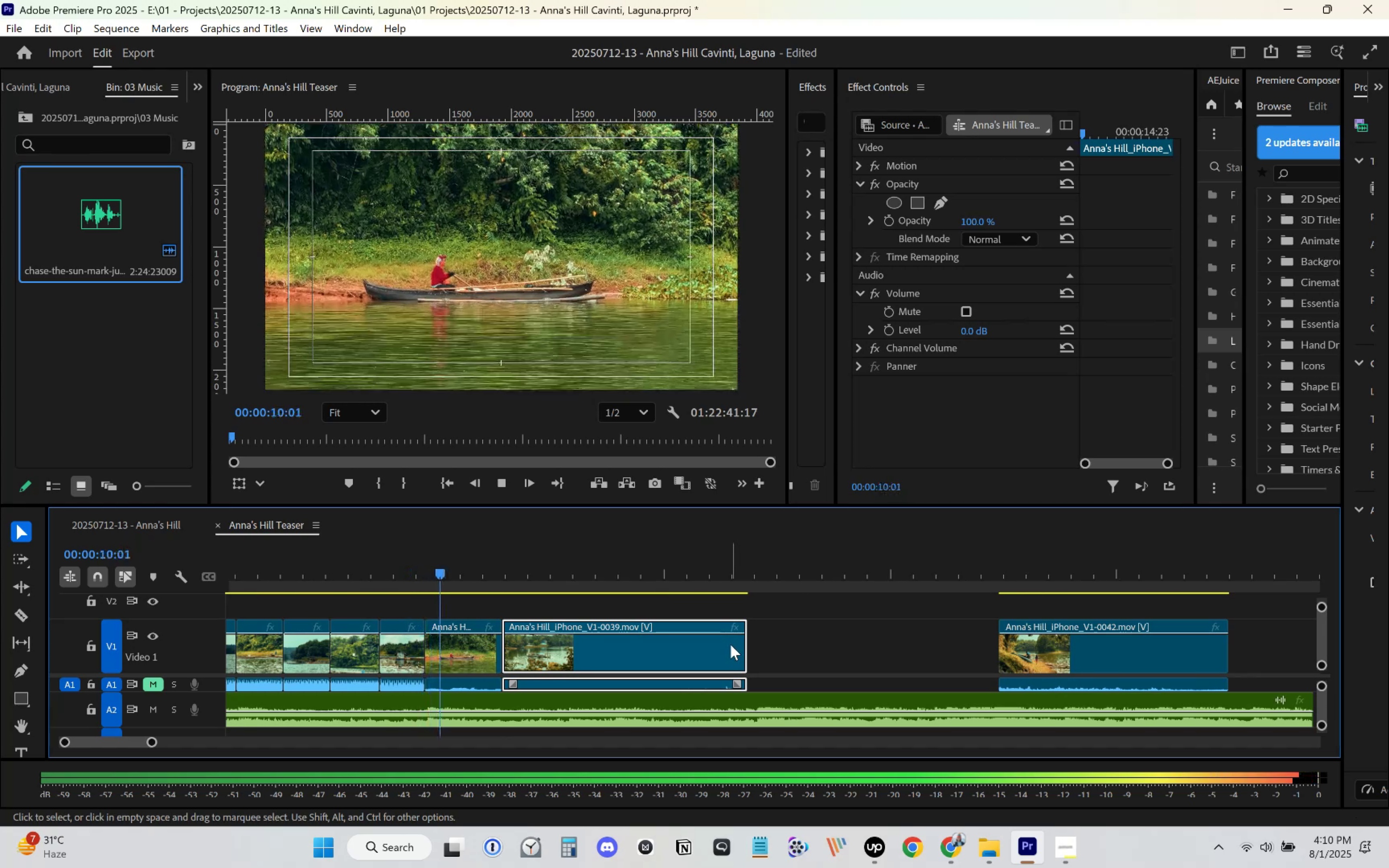 
key(Space)
 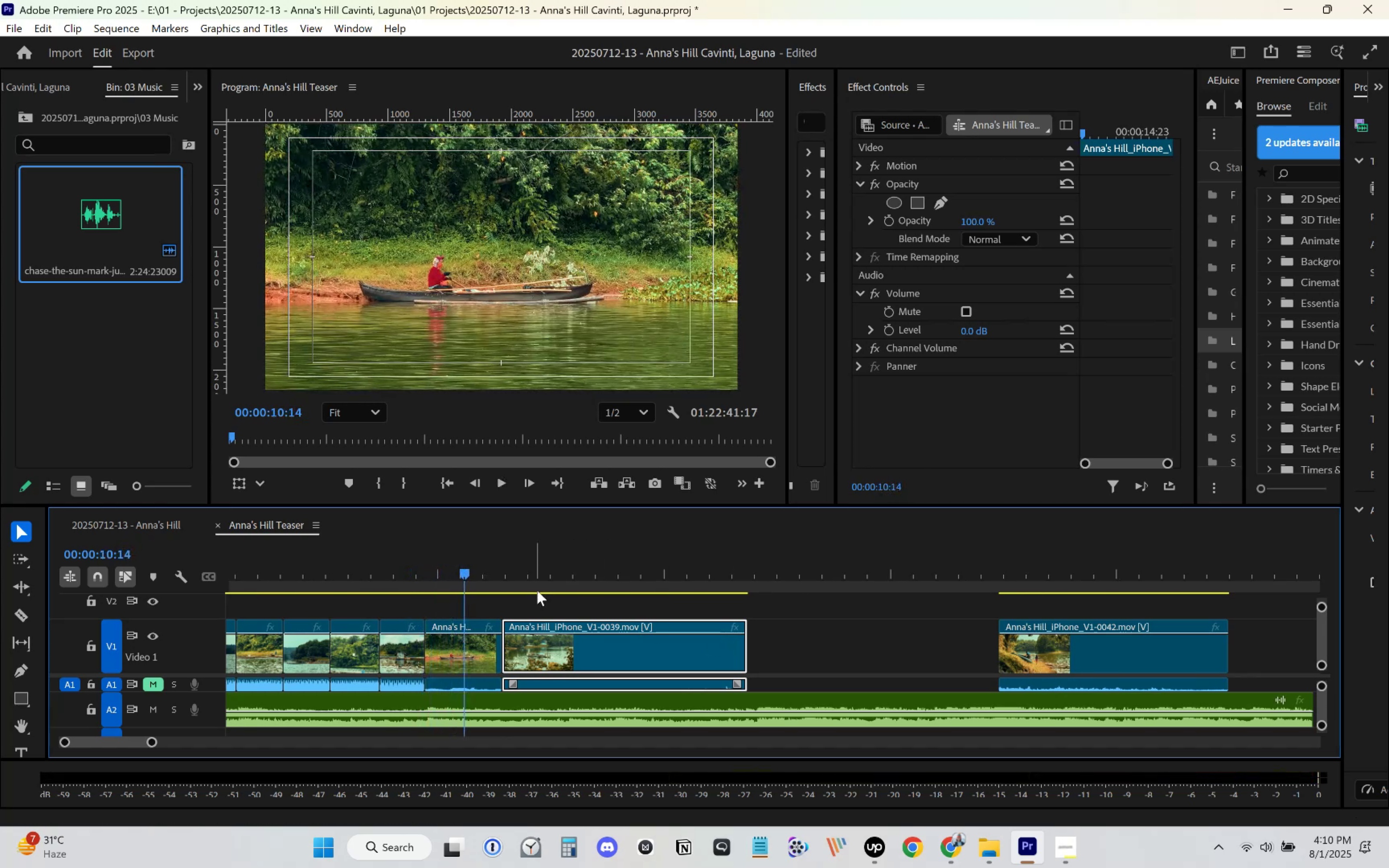 
left_click_drag(start_coordinate=[428, 576], to_coordinate=[413, 583])
 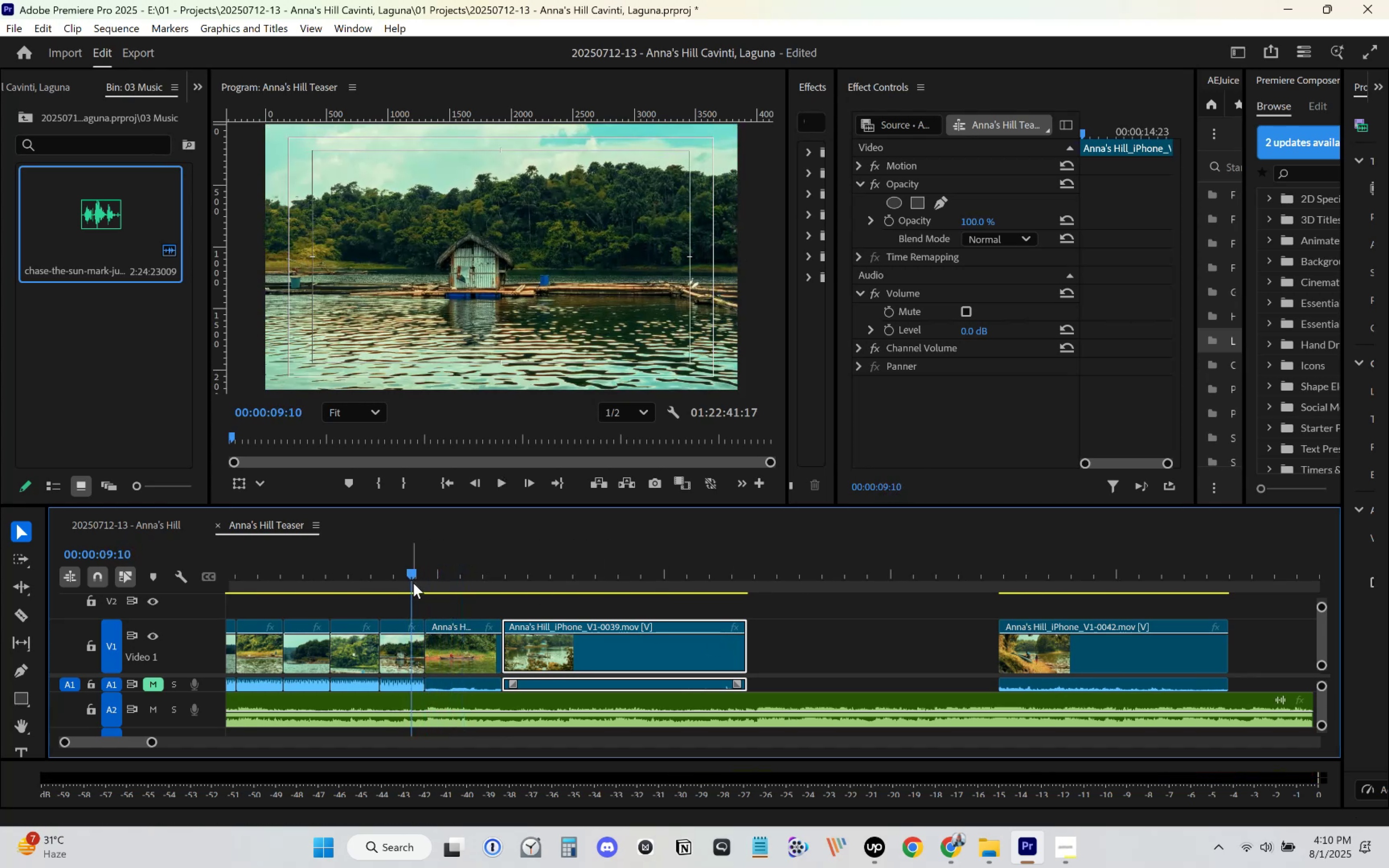 
key(Space)
 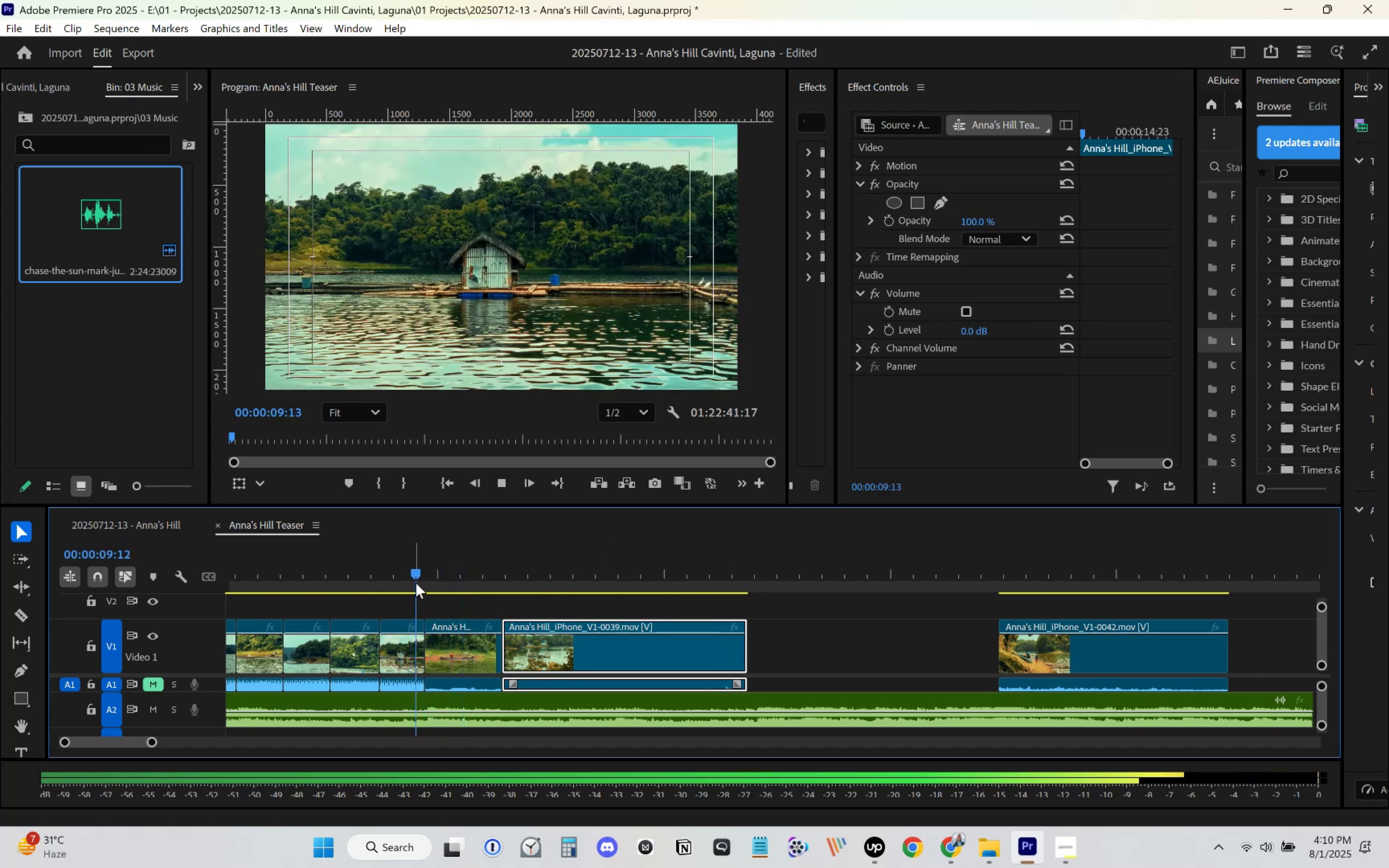 
key(Space)
 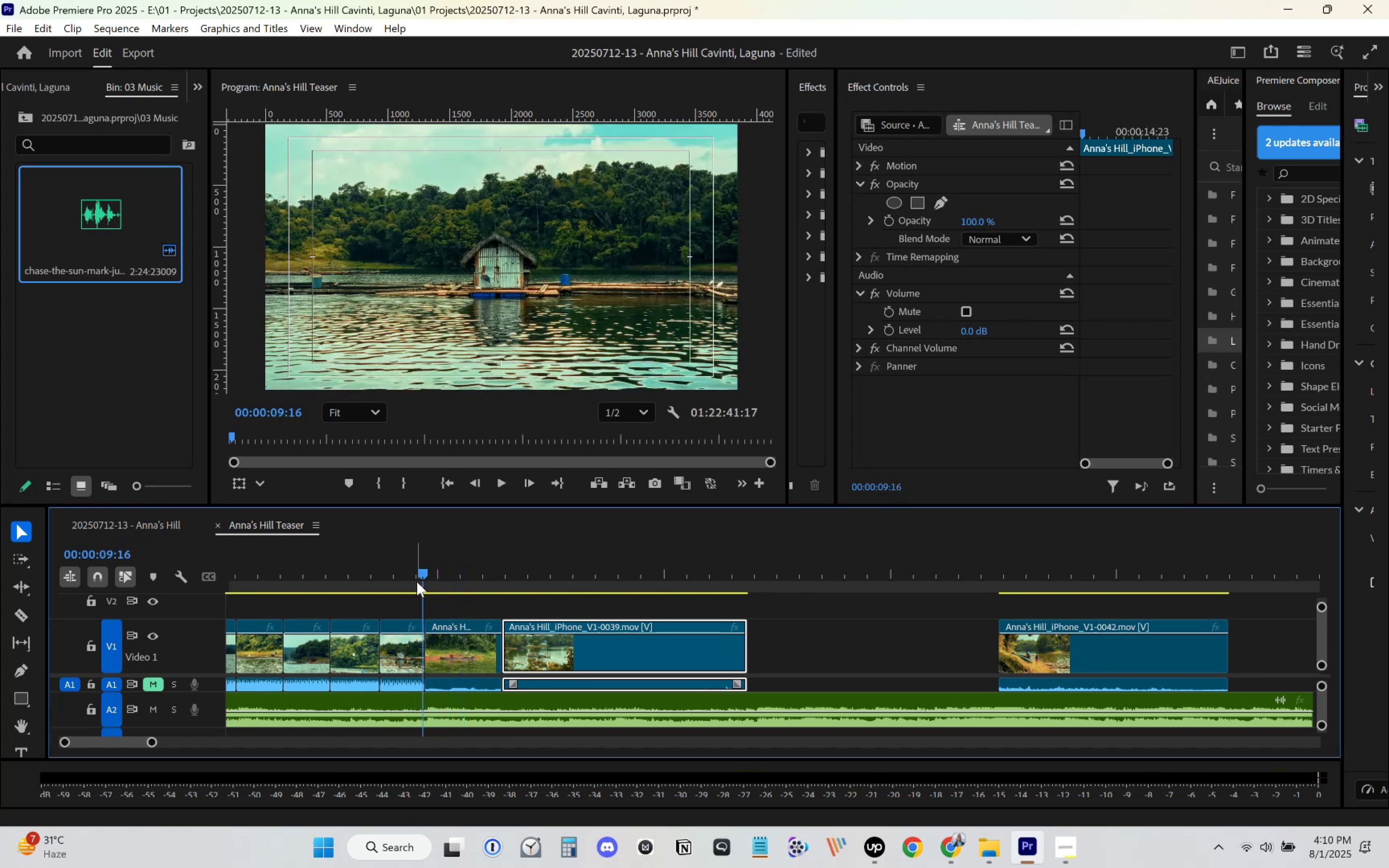 
left_click_drag(start_coordinate=[417, 582], to_coordinate=[416, 589])
 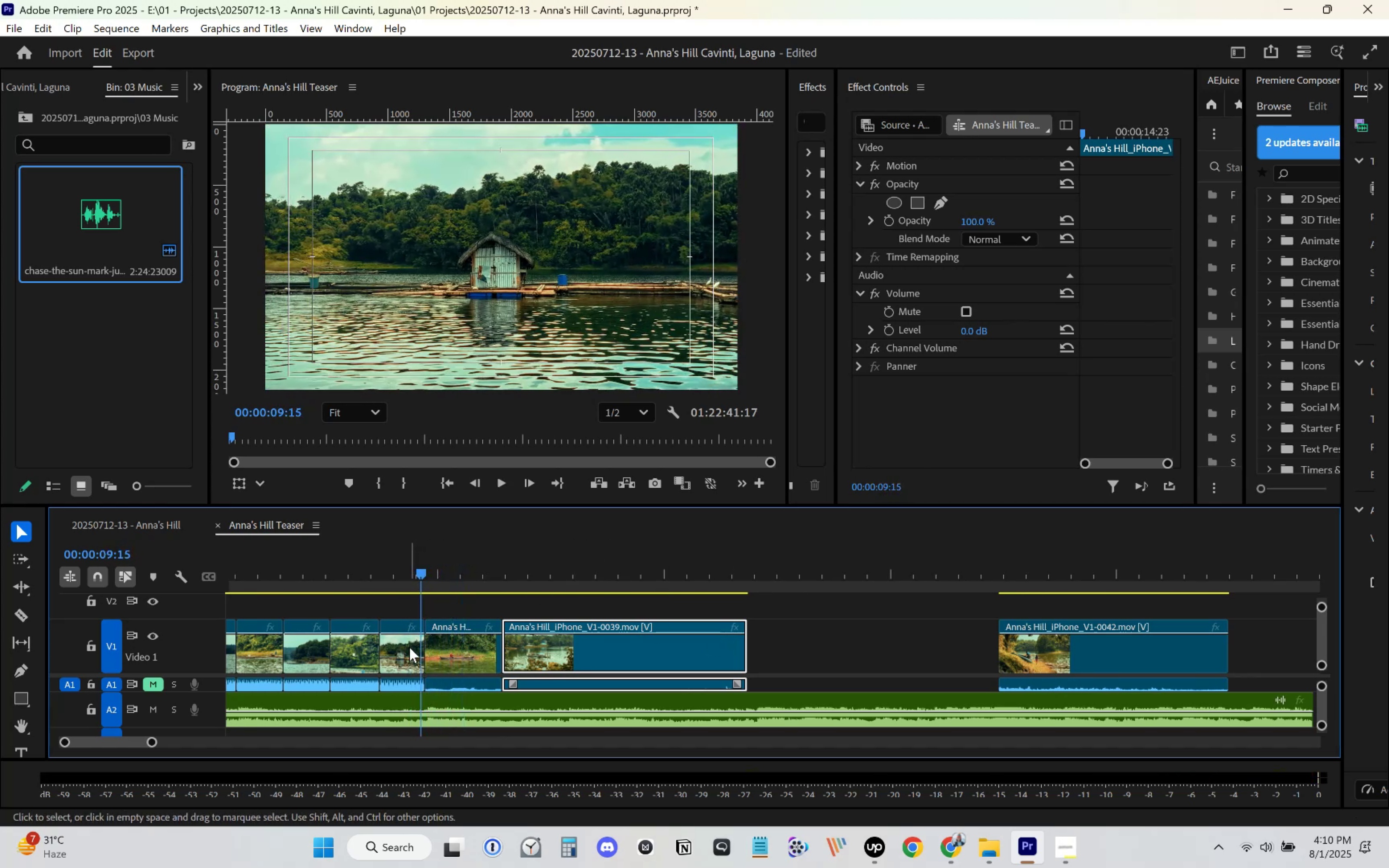 
left_click([409, 649])
 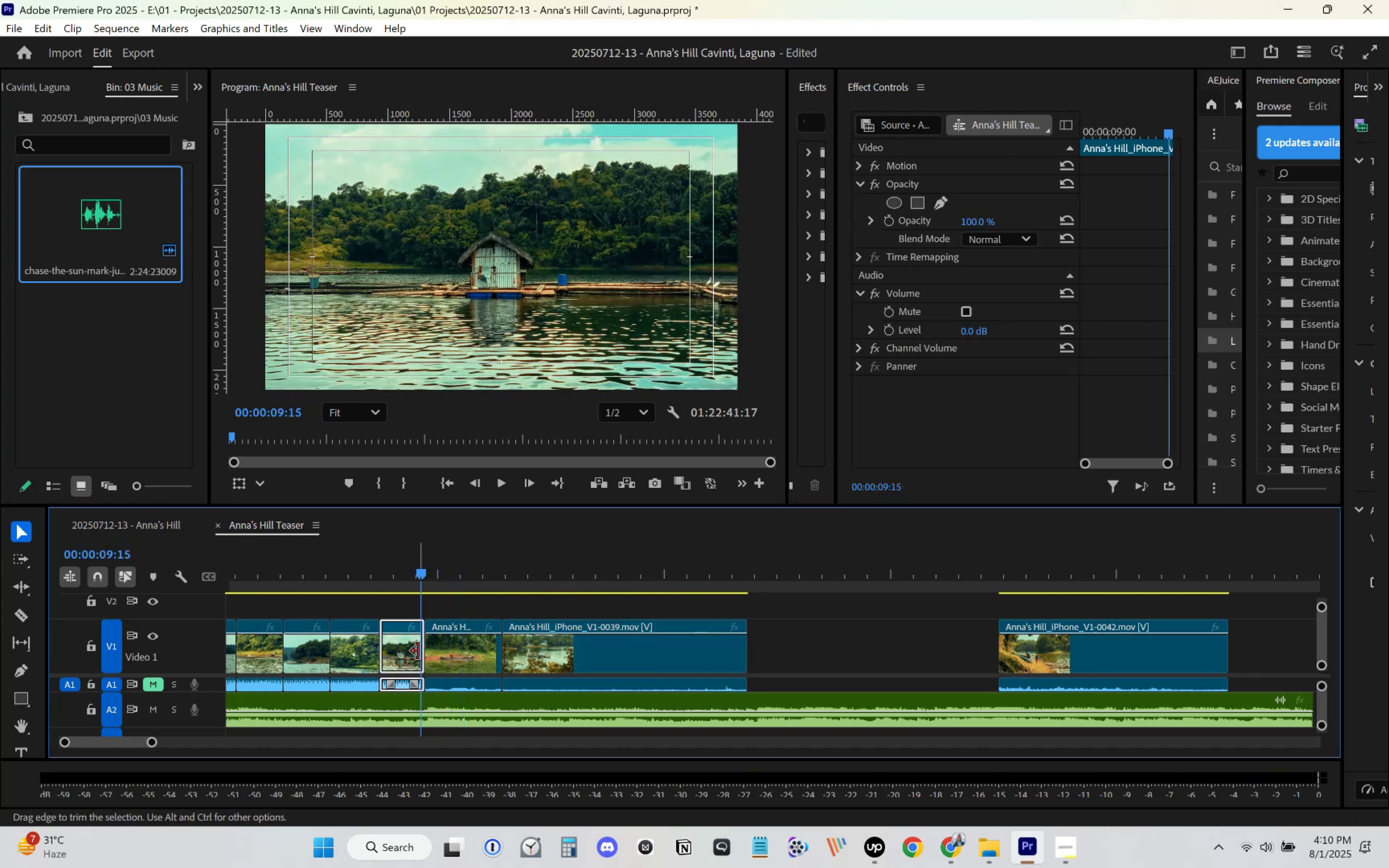 
left_click_drag(start_coordinate=[420, 652], to_coordinate=[415, 652])
 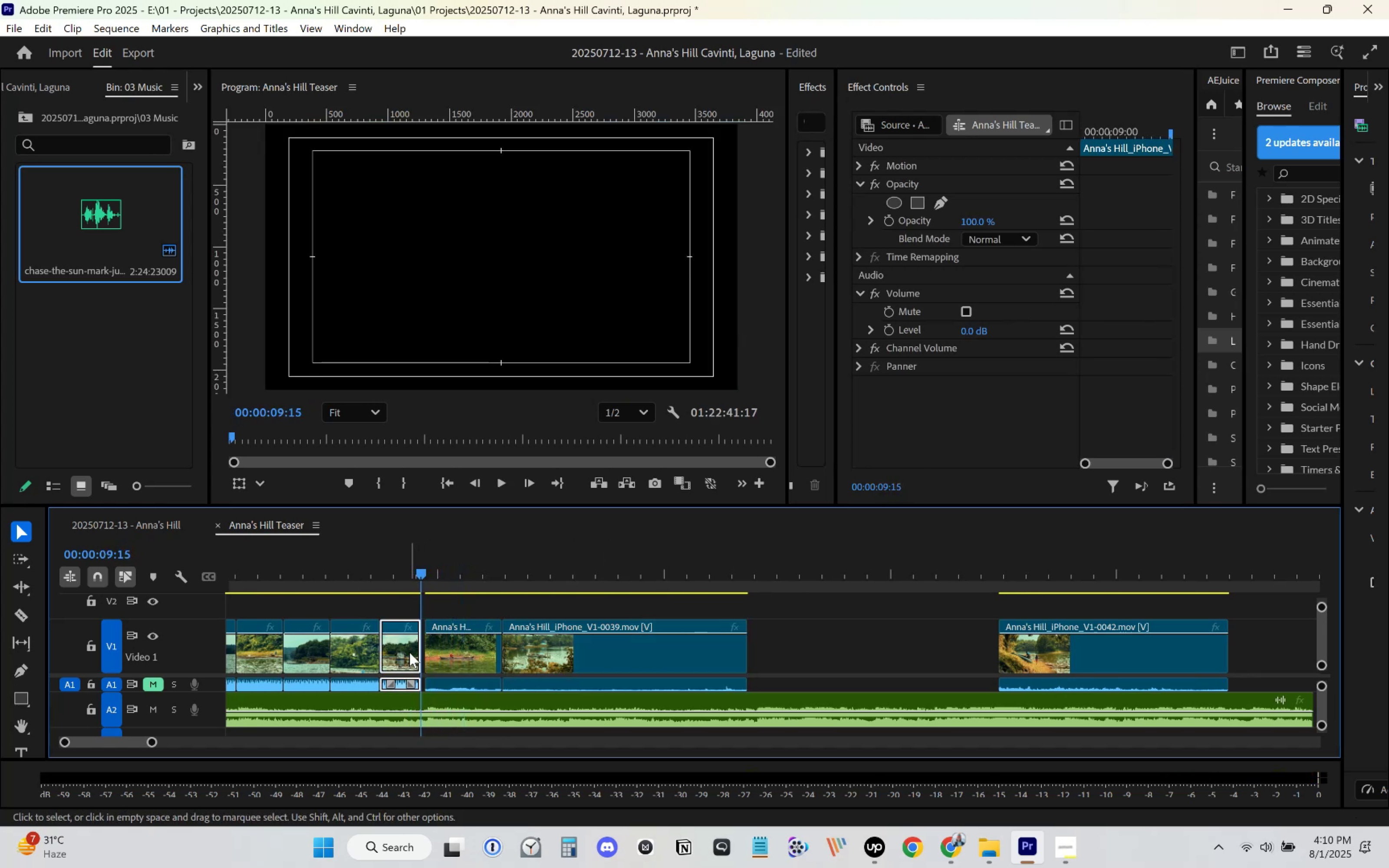 
left_click_drag(start_coordinate=[408, 652], to_coordinate=[413, 654])
 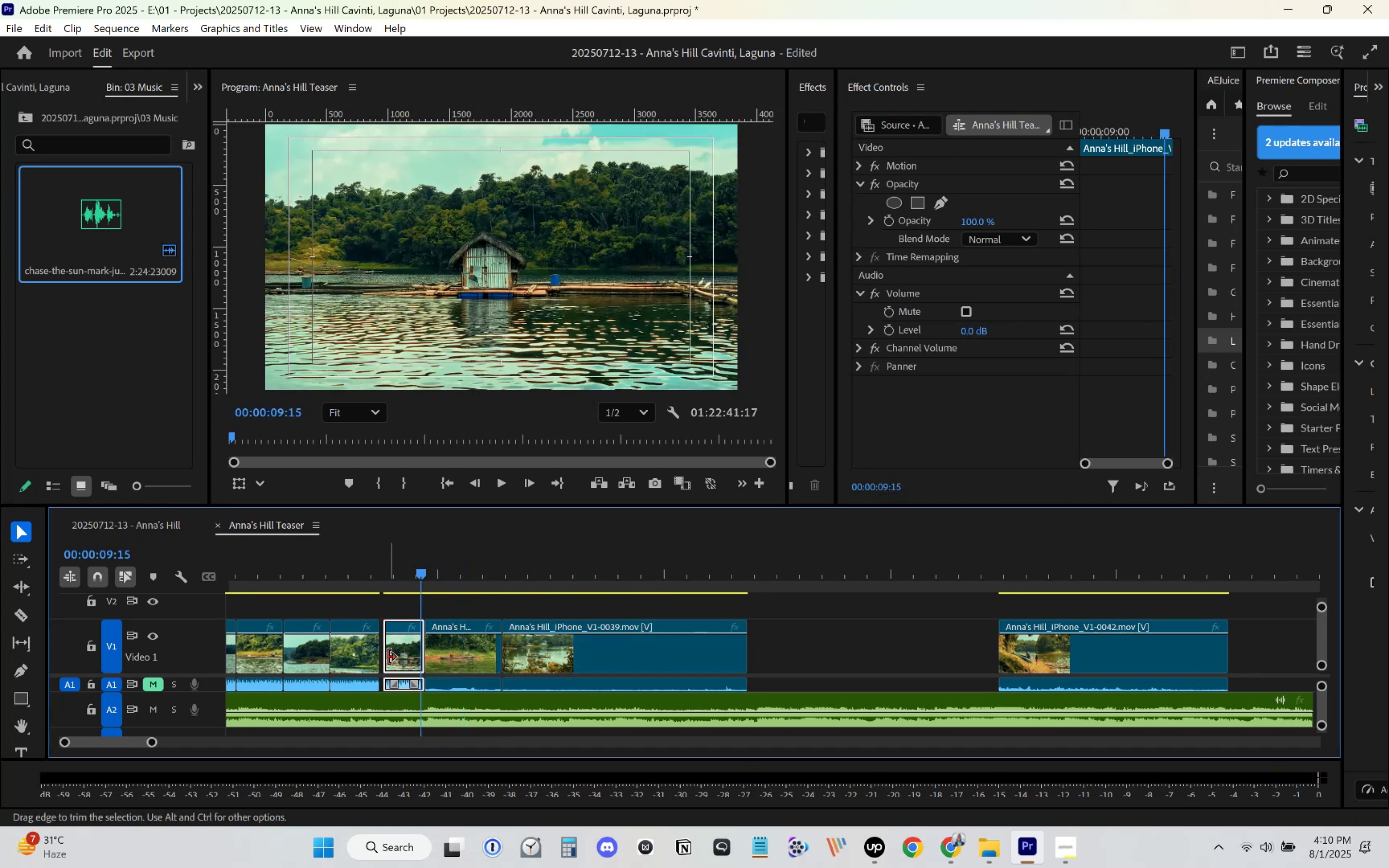 
left_click_drag(start_coordinate=[386, 657], to_coordinate=[372, 652])
 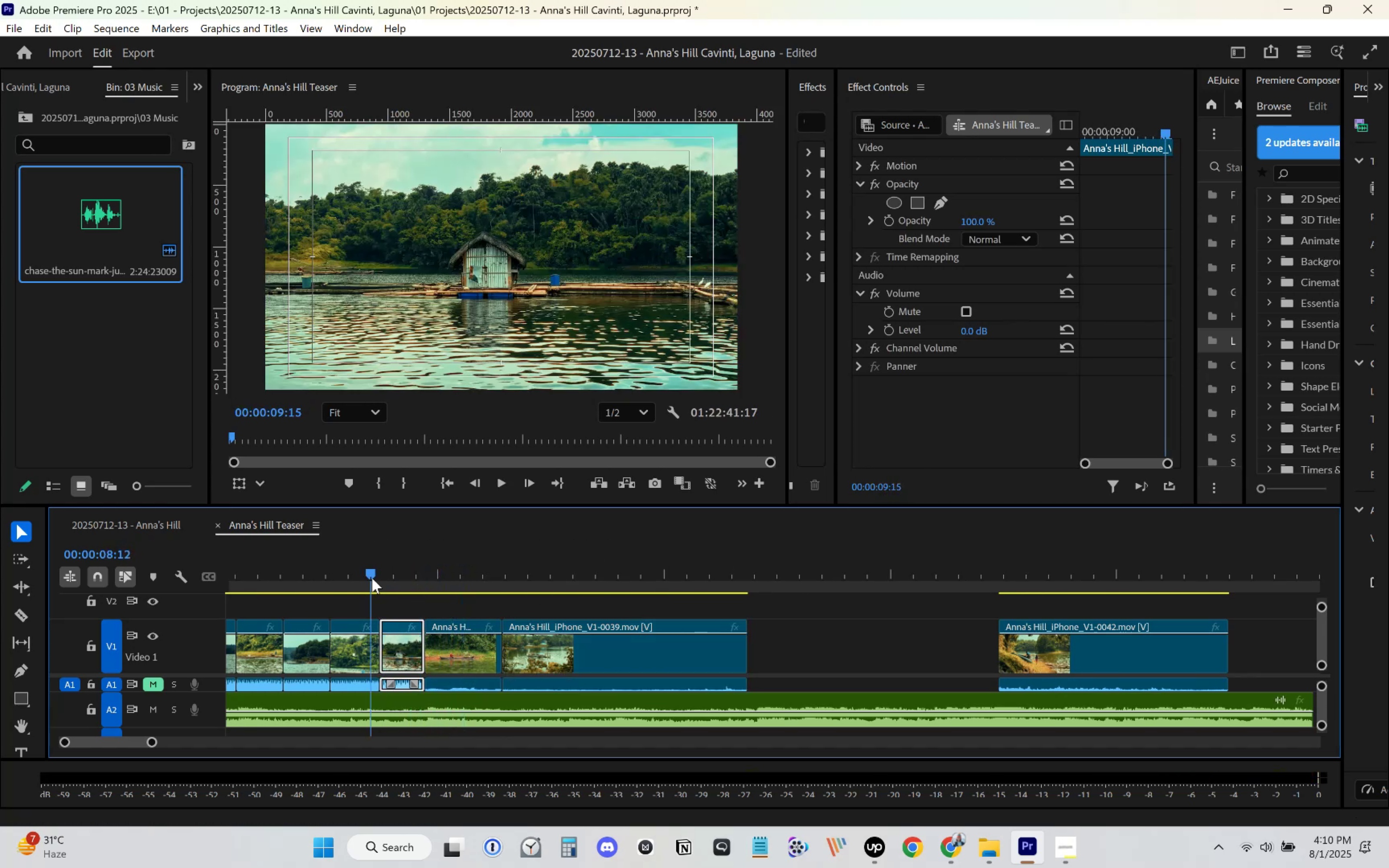 
double_click([372, 578])
 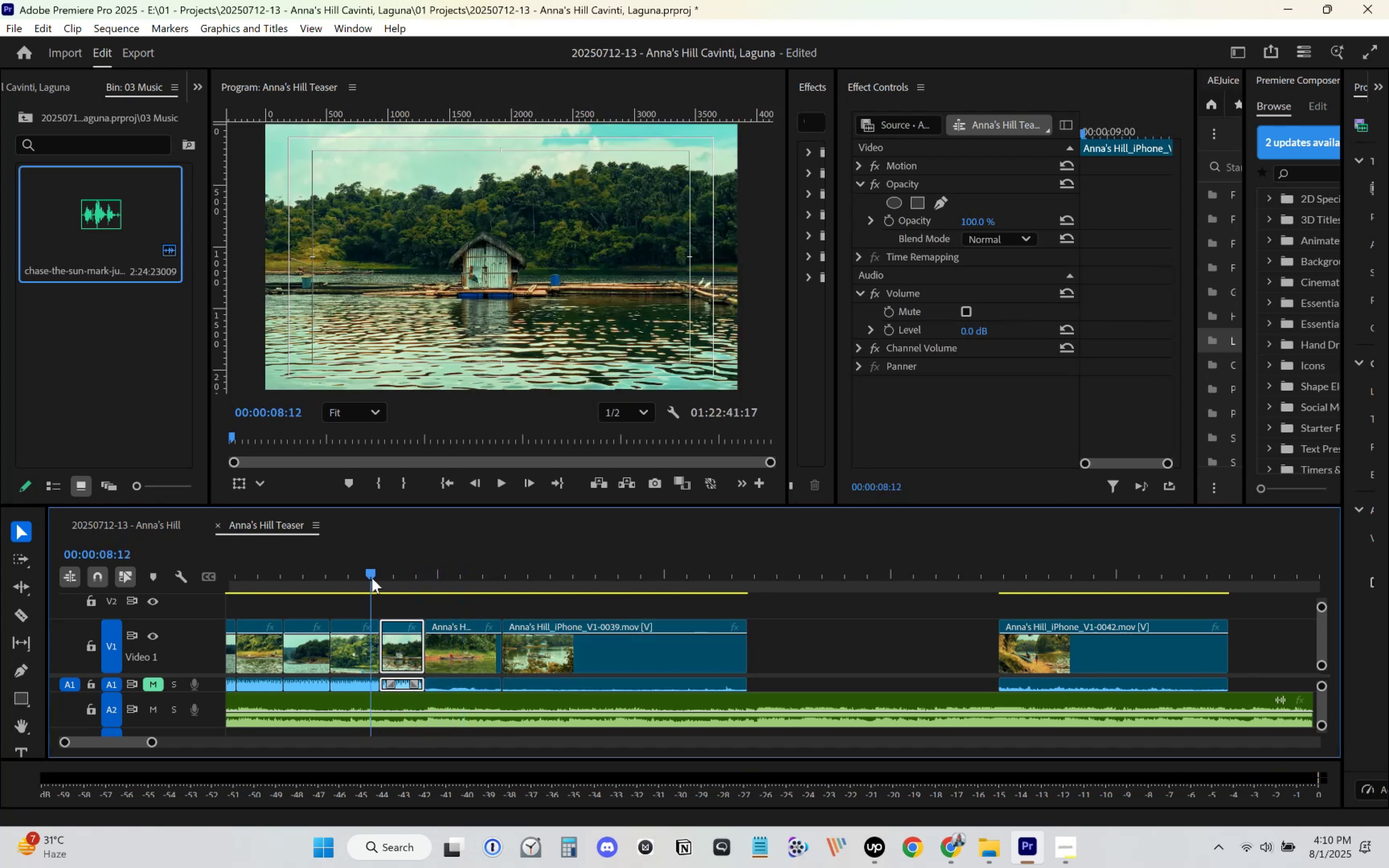 
key(Space)
 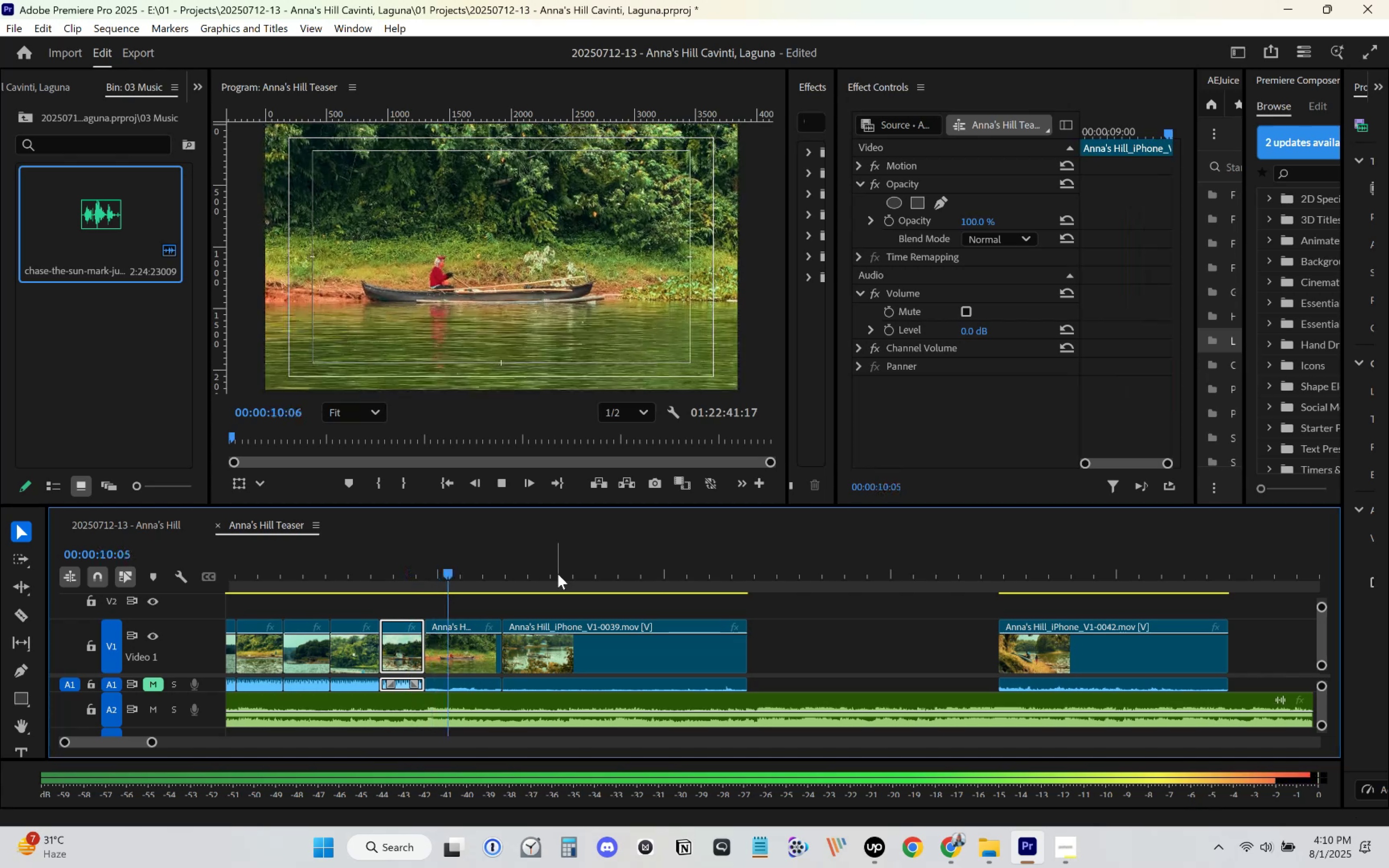 
key(Space)
 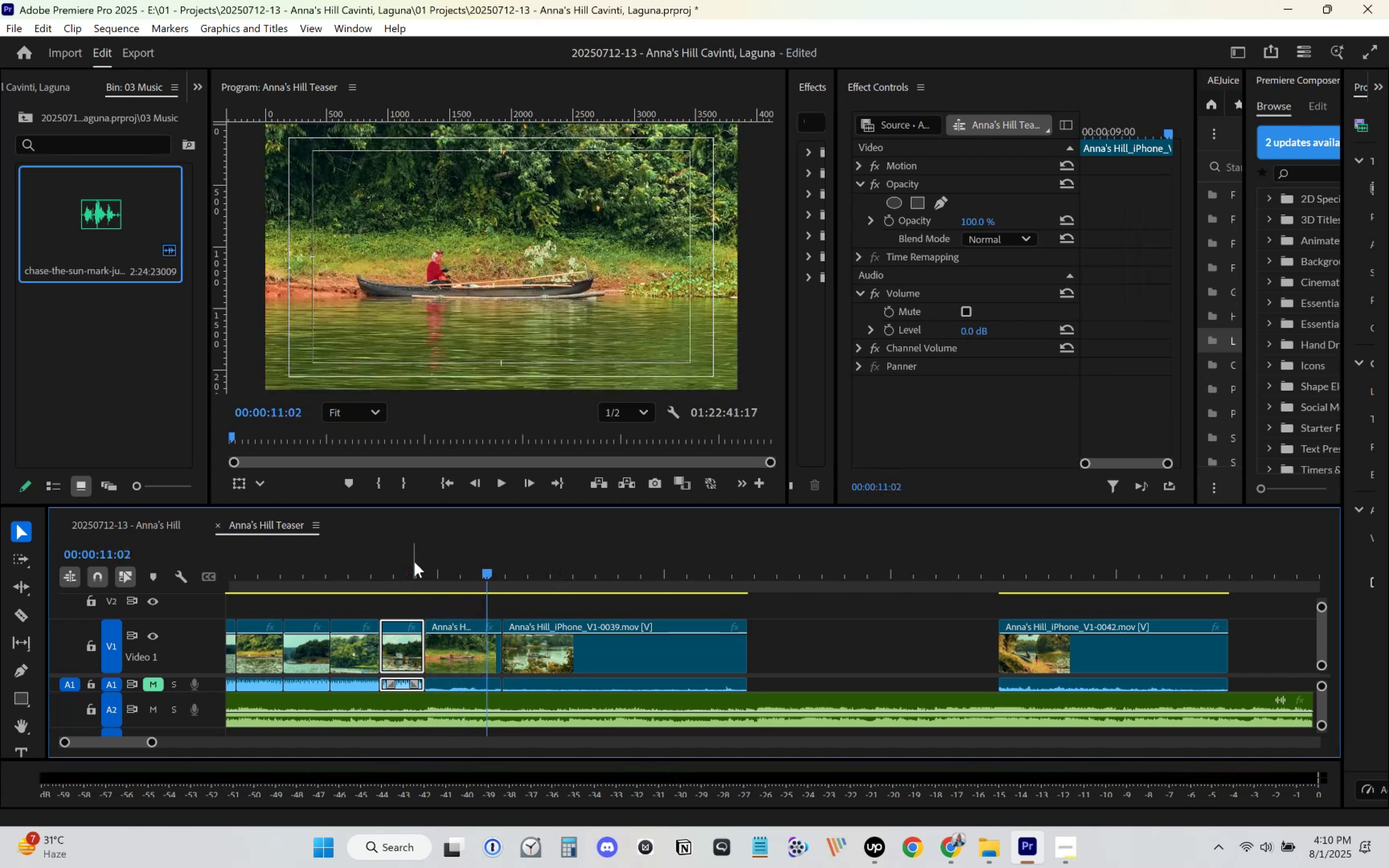 
left_click([415, 562])
 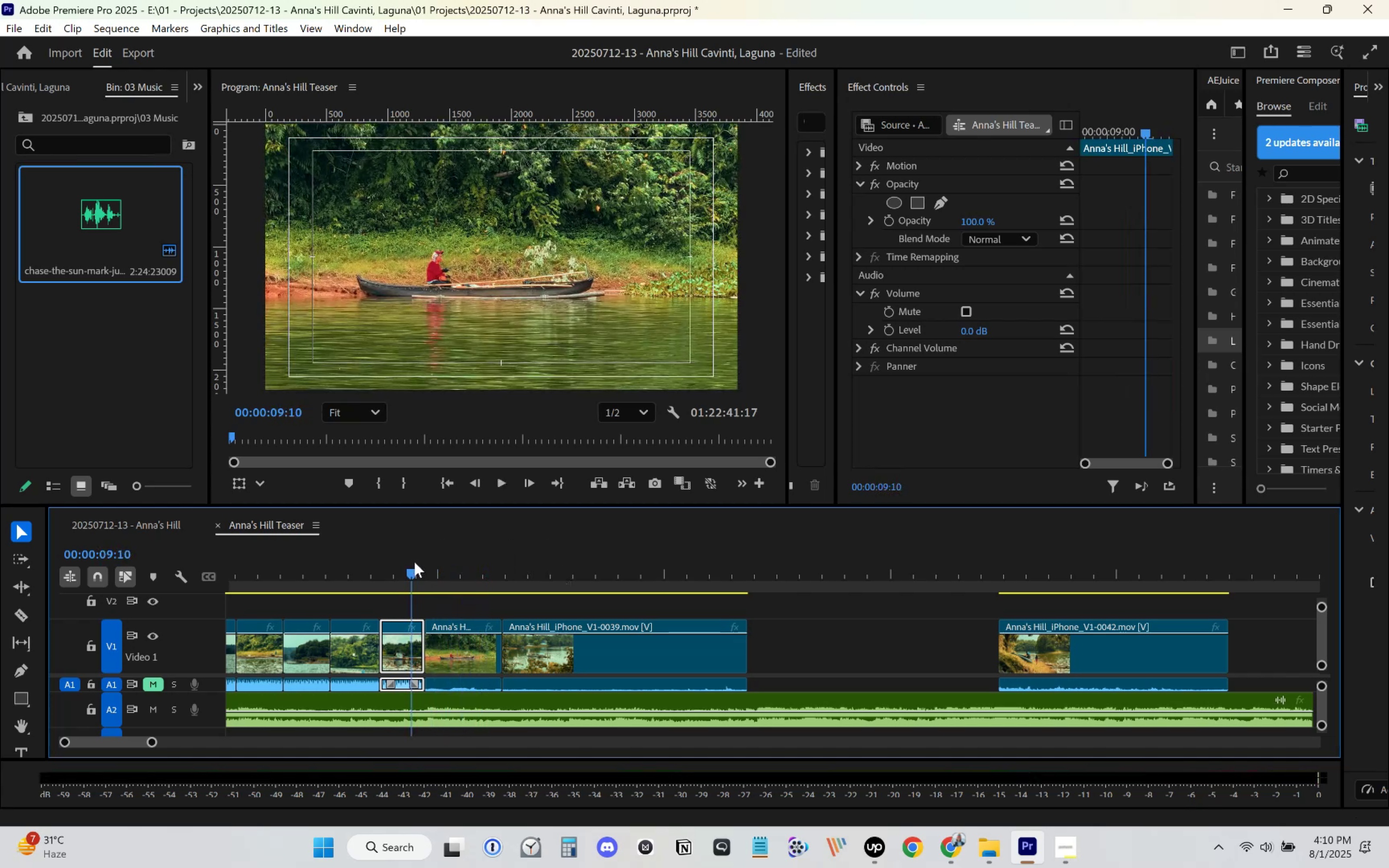 
key(Space)
 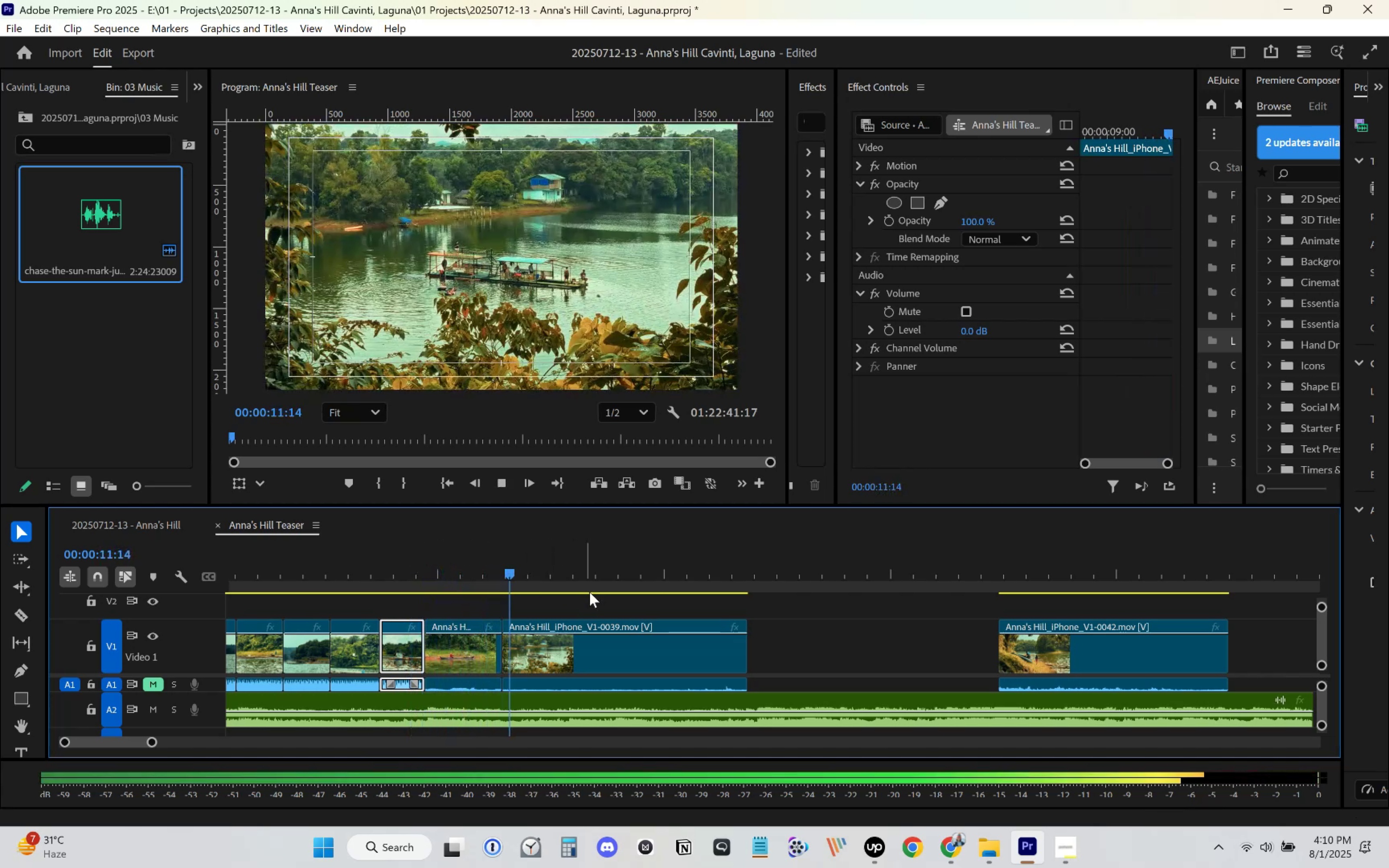 
key(Space)
 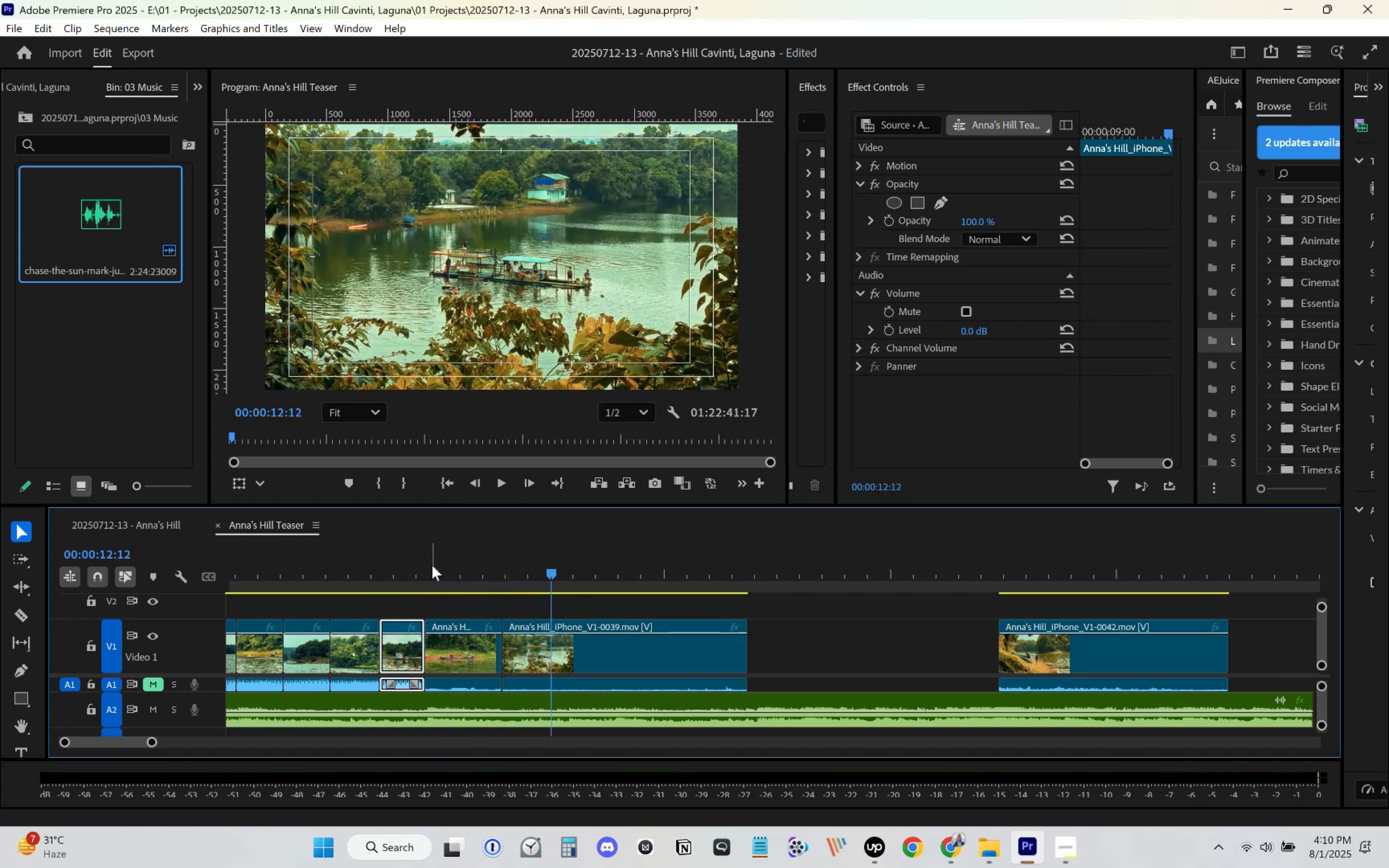 
left_click([430, 565])
 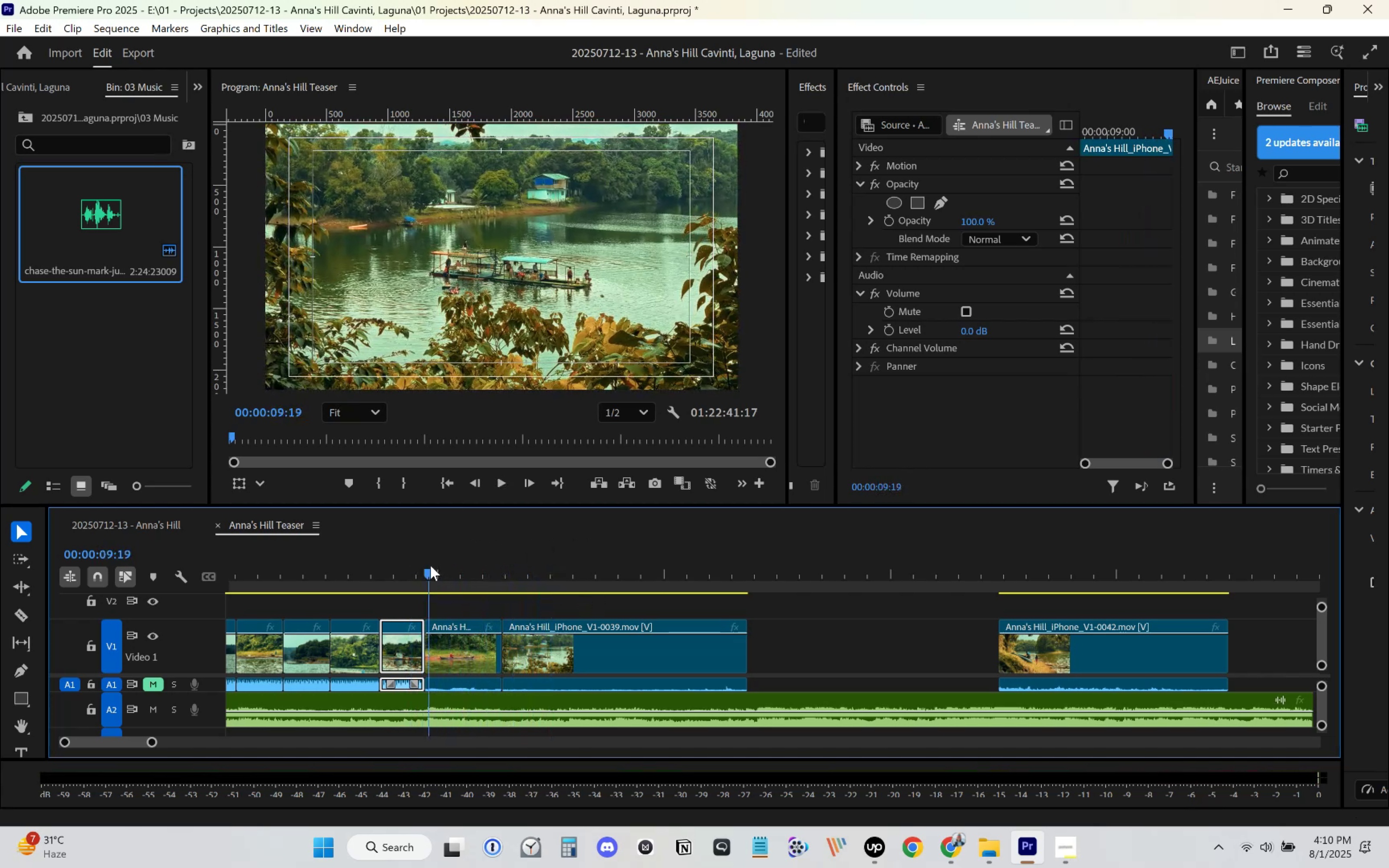 
key(Space)
 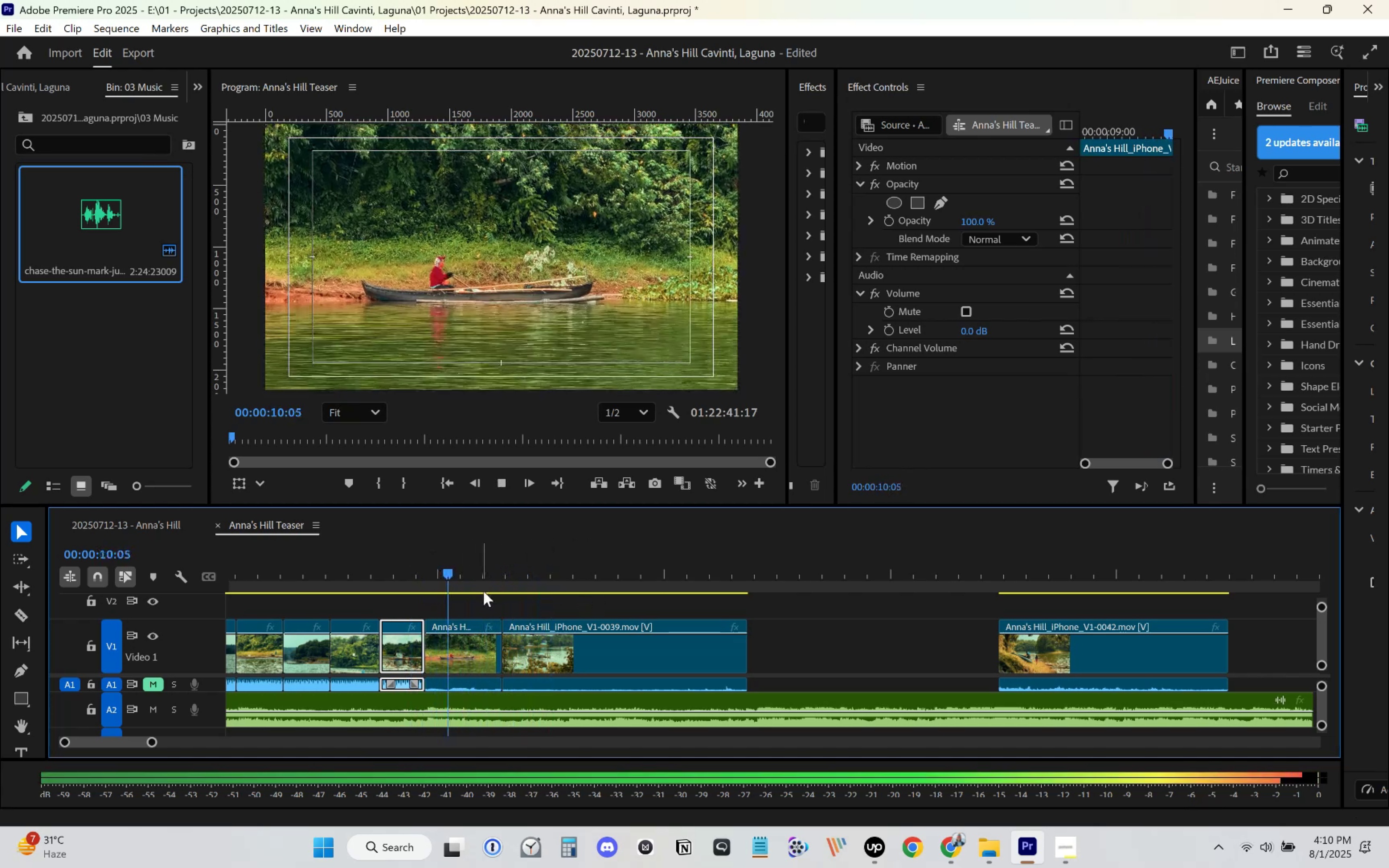 
key(Space)
 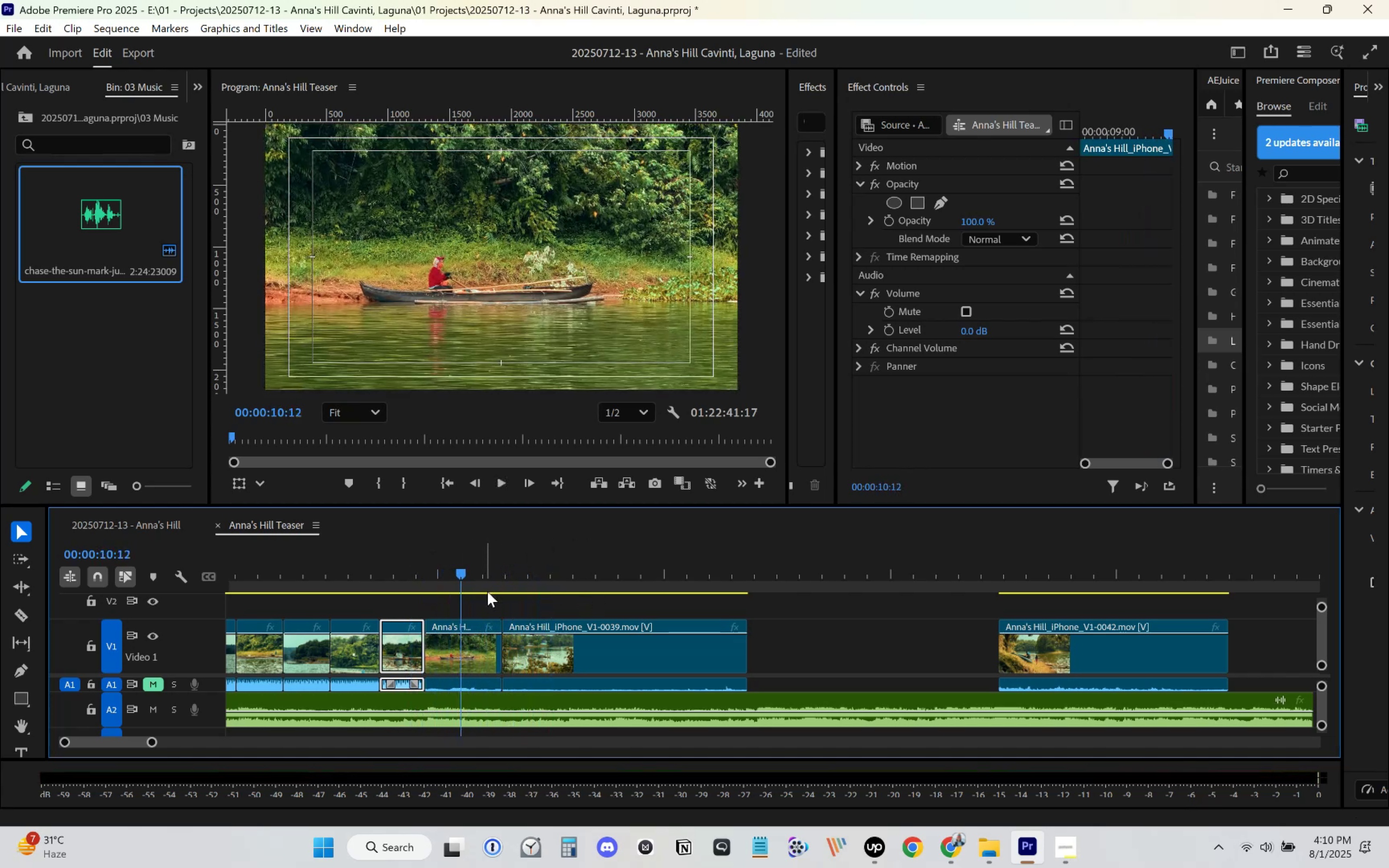 
key(Space)
 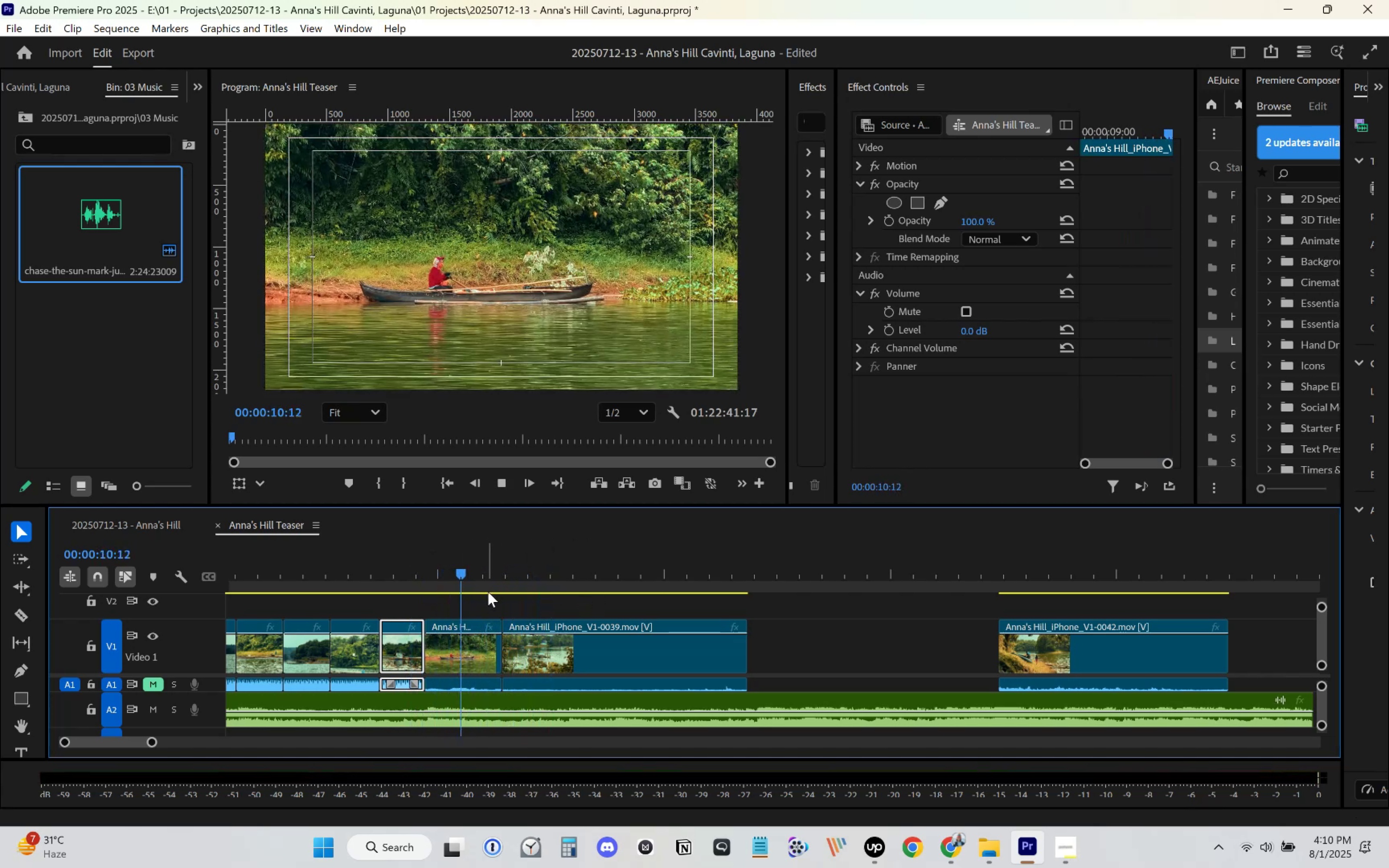 
key(Space)
 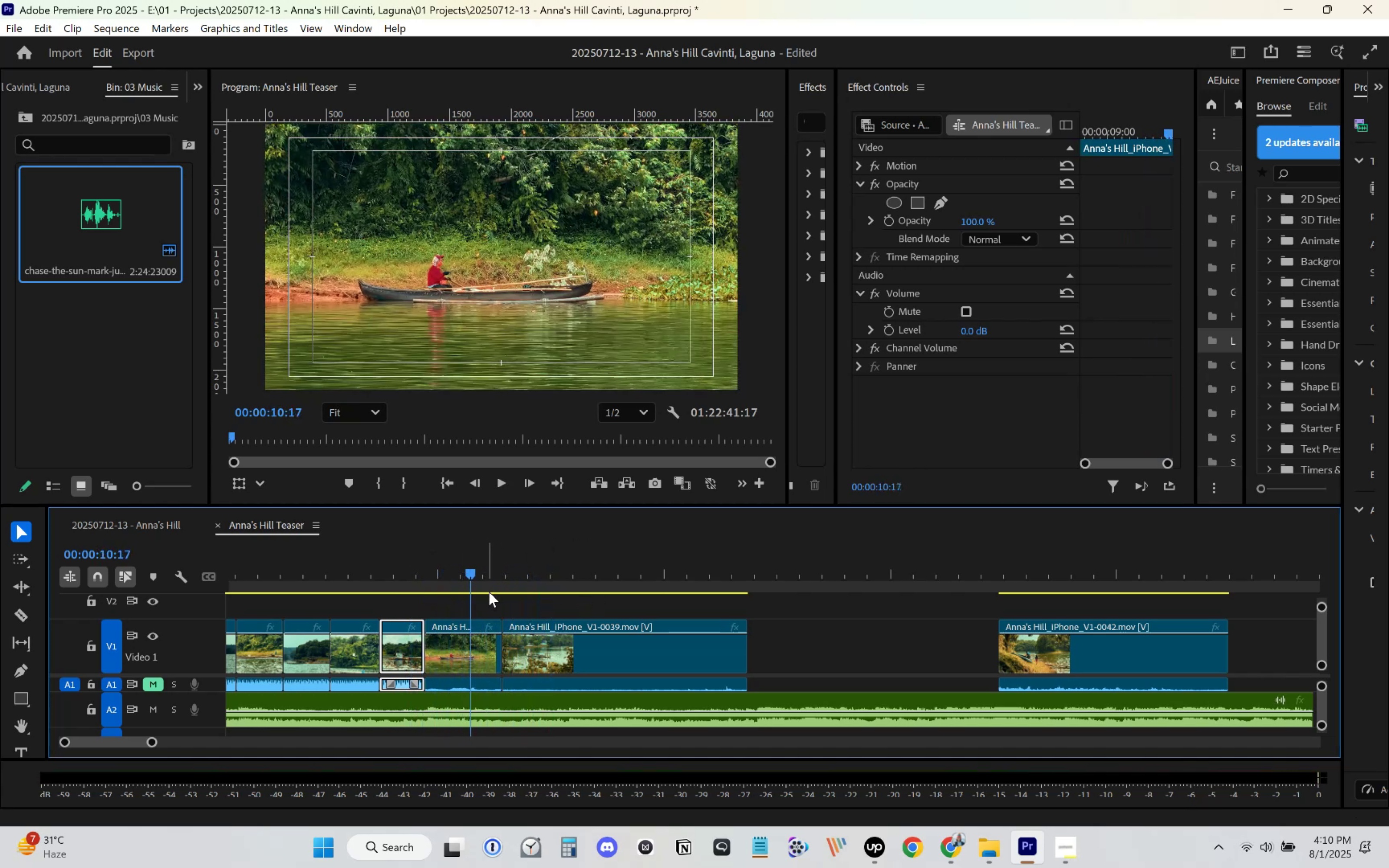 
left_click_drag(start_coordinate=[539, 651], to_coordinate=[513, 647])
 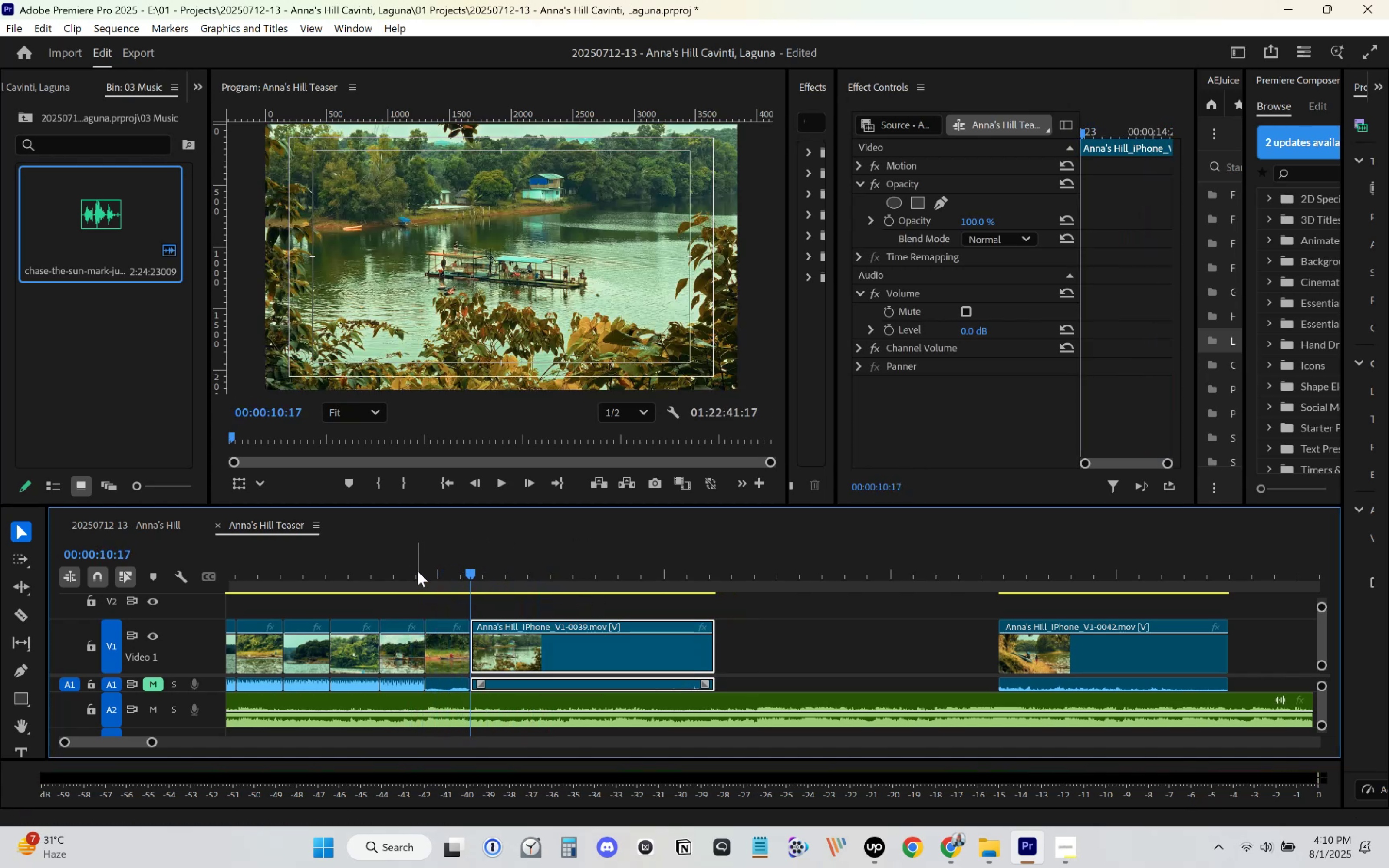 
left_click([411, 565])
 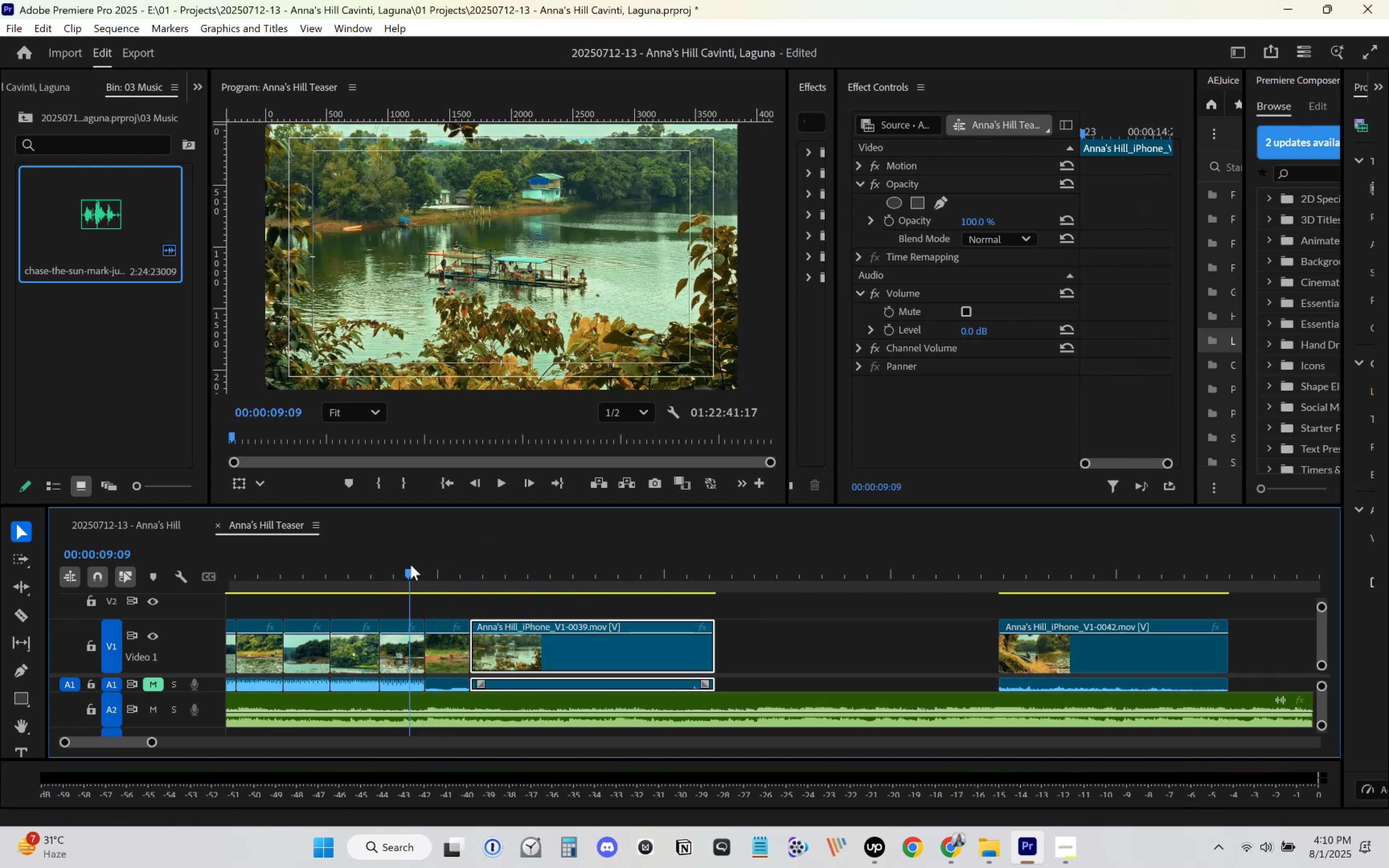 
key(Space)
 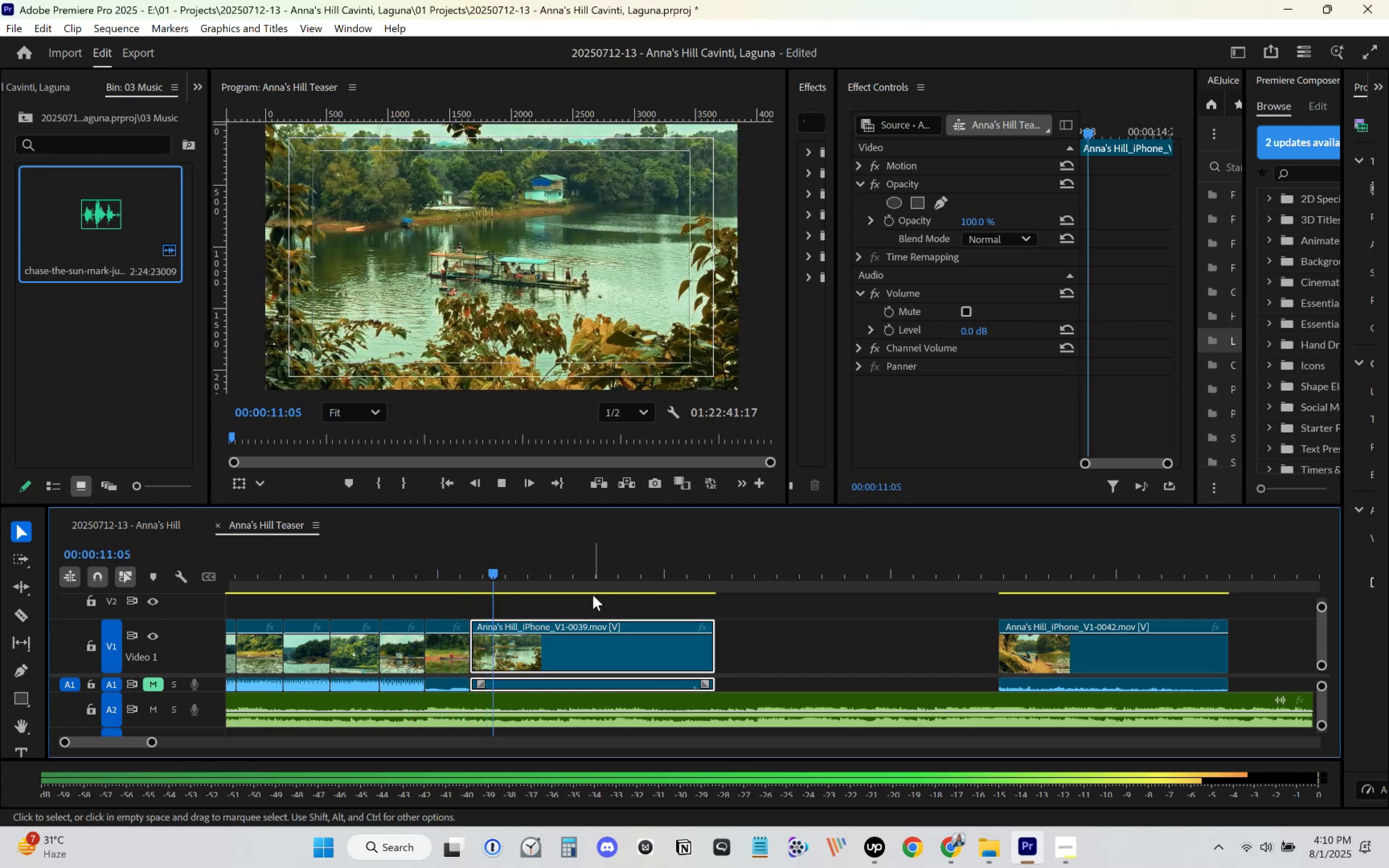 
key(Space)
 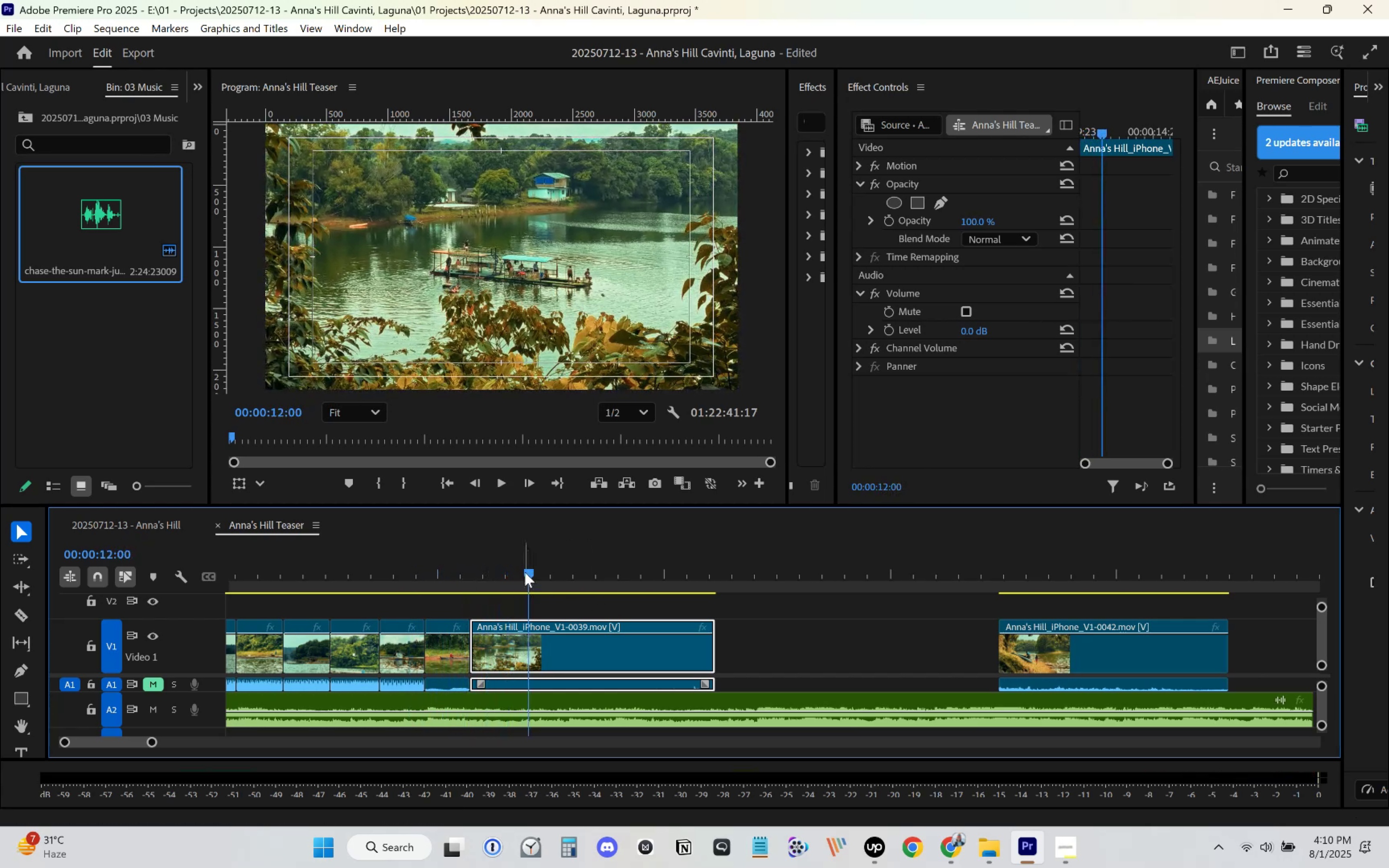 
left_click_drag(start_coordinate=[542, 573], to_coordinate=[578, 598])
 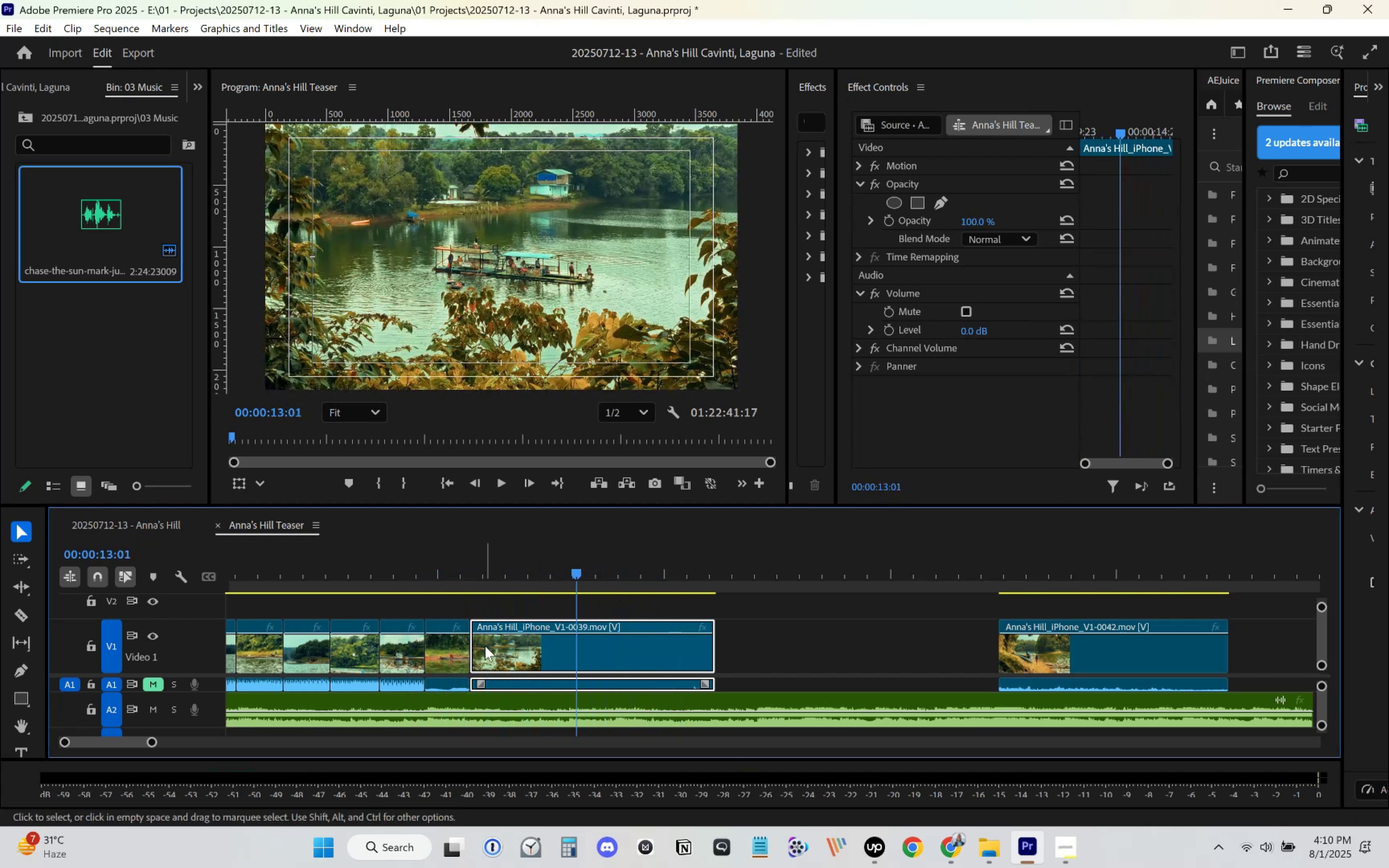 
left_click_drag(start_coordinate=[475, 653], to_coordinate=[583, 650])
 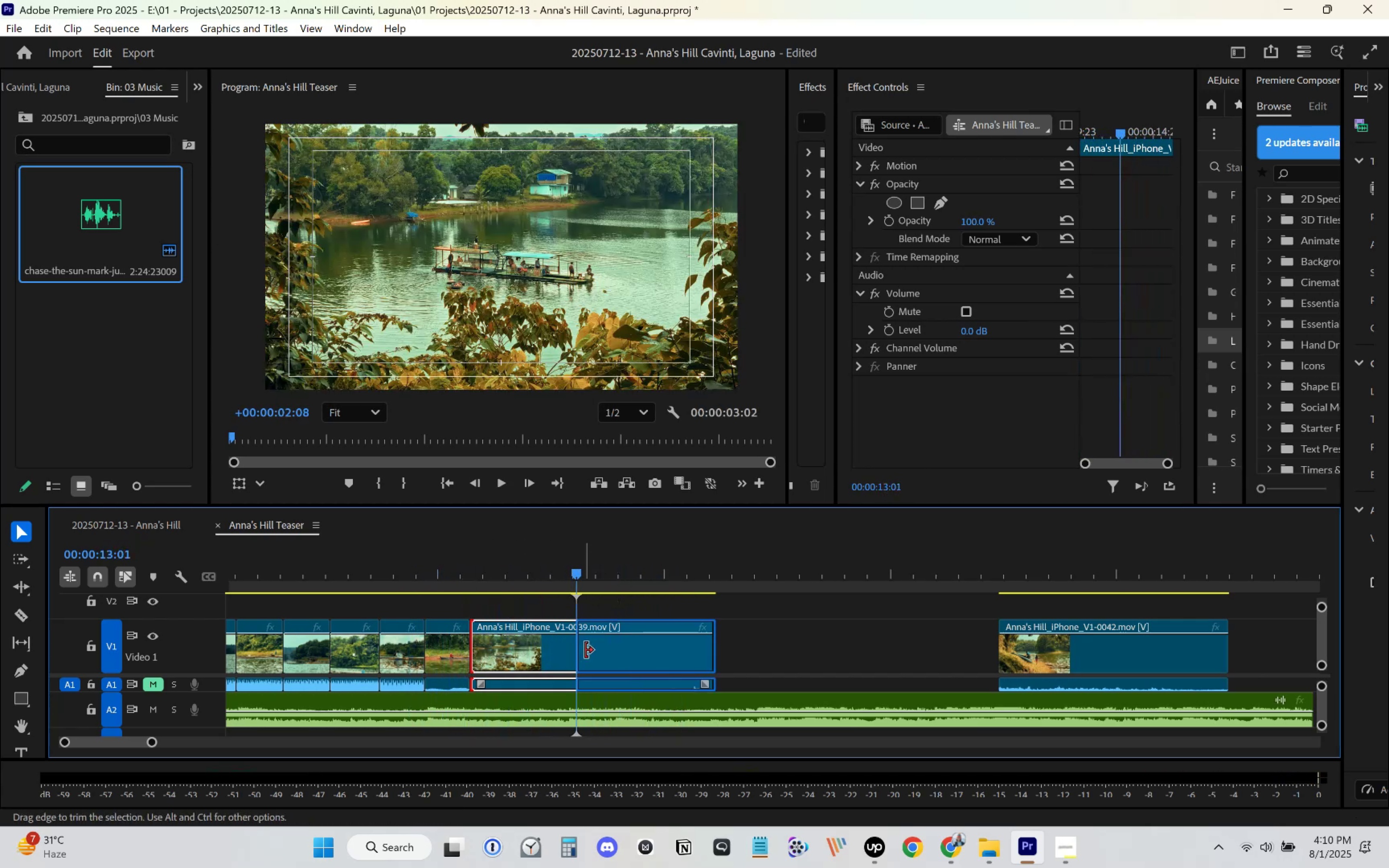 
left_click_drag(start_coordinate=[621, 651], to_coordinate=[523, 646])
 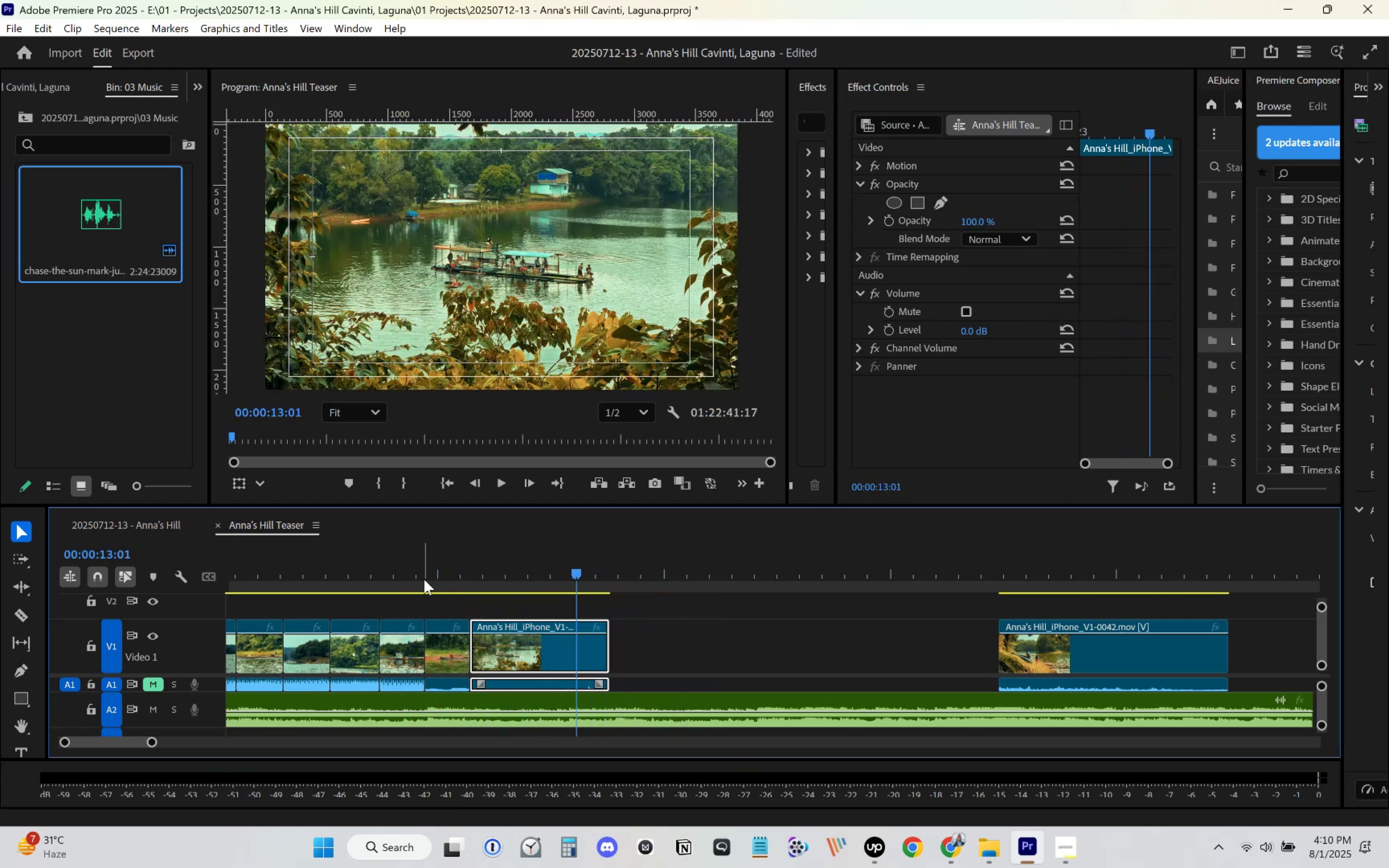 
left_click([379, 565])
 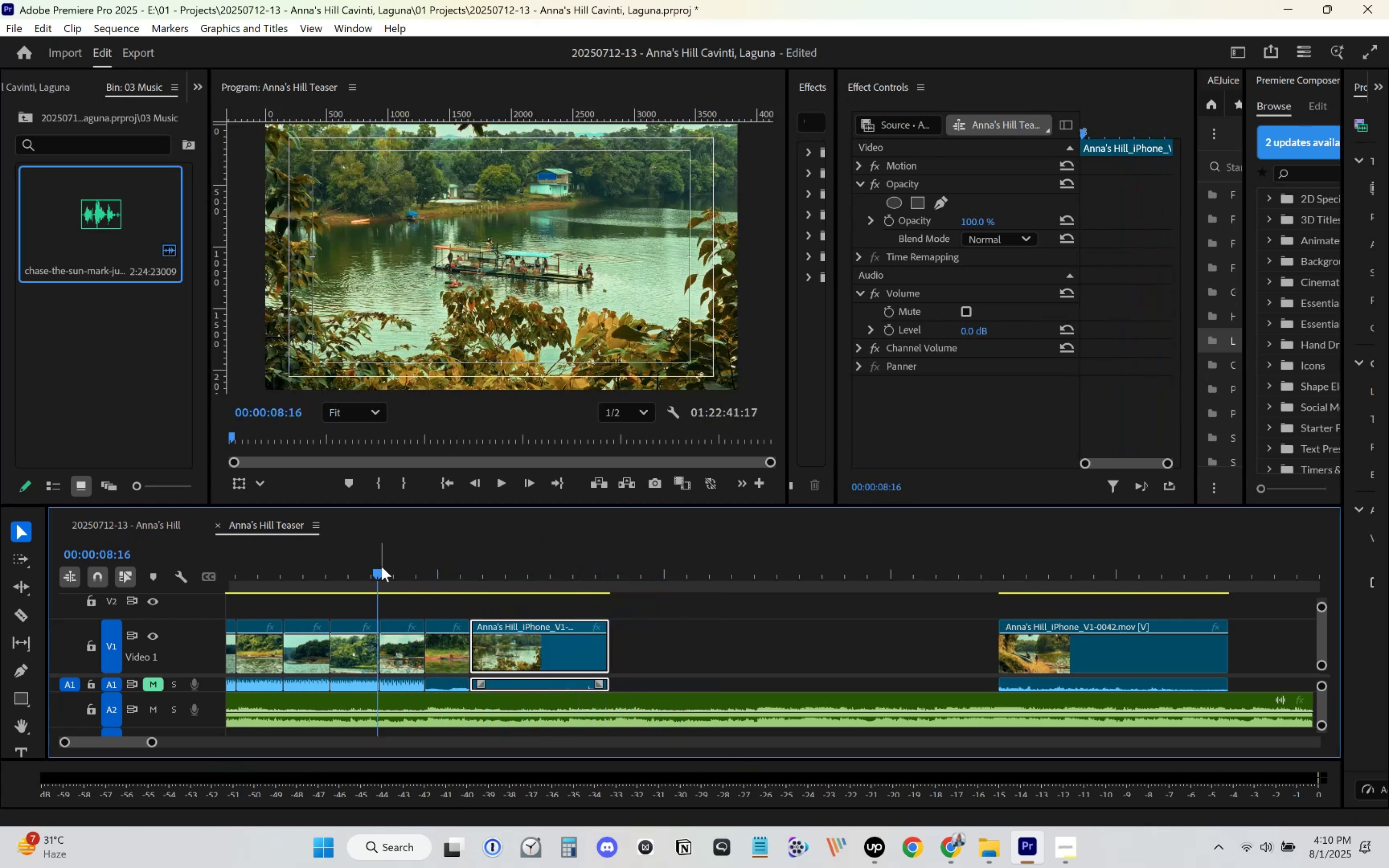 
key(Space)
 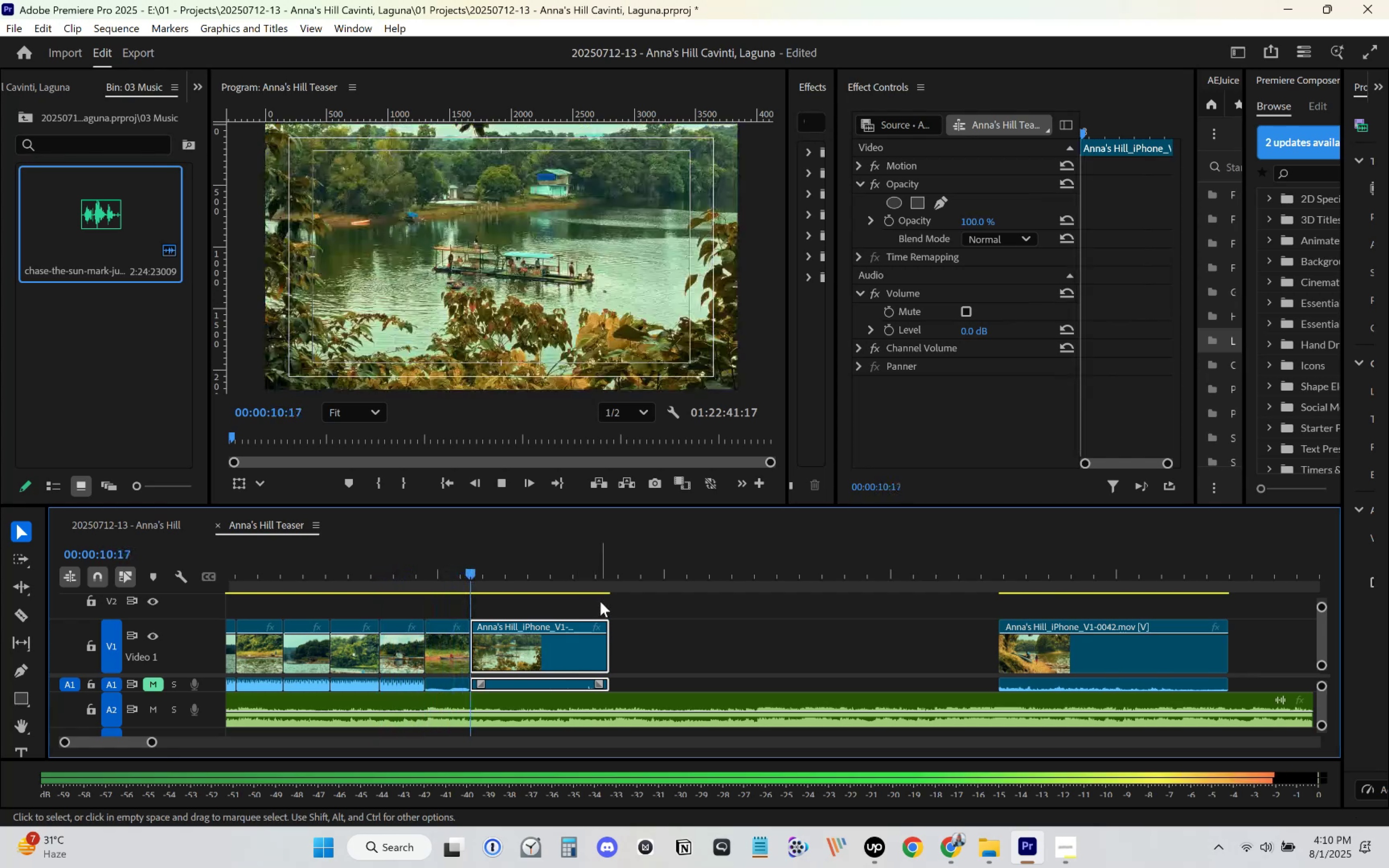 
key(Space)
 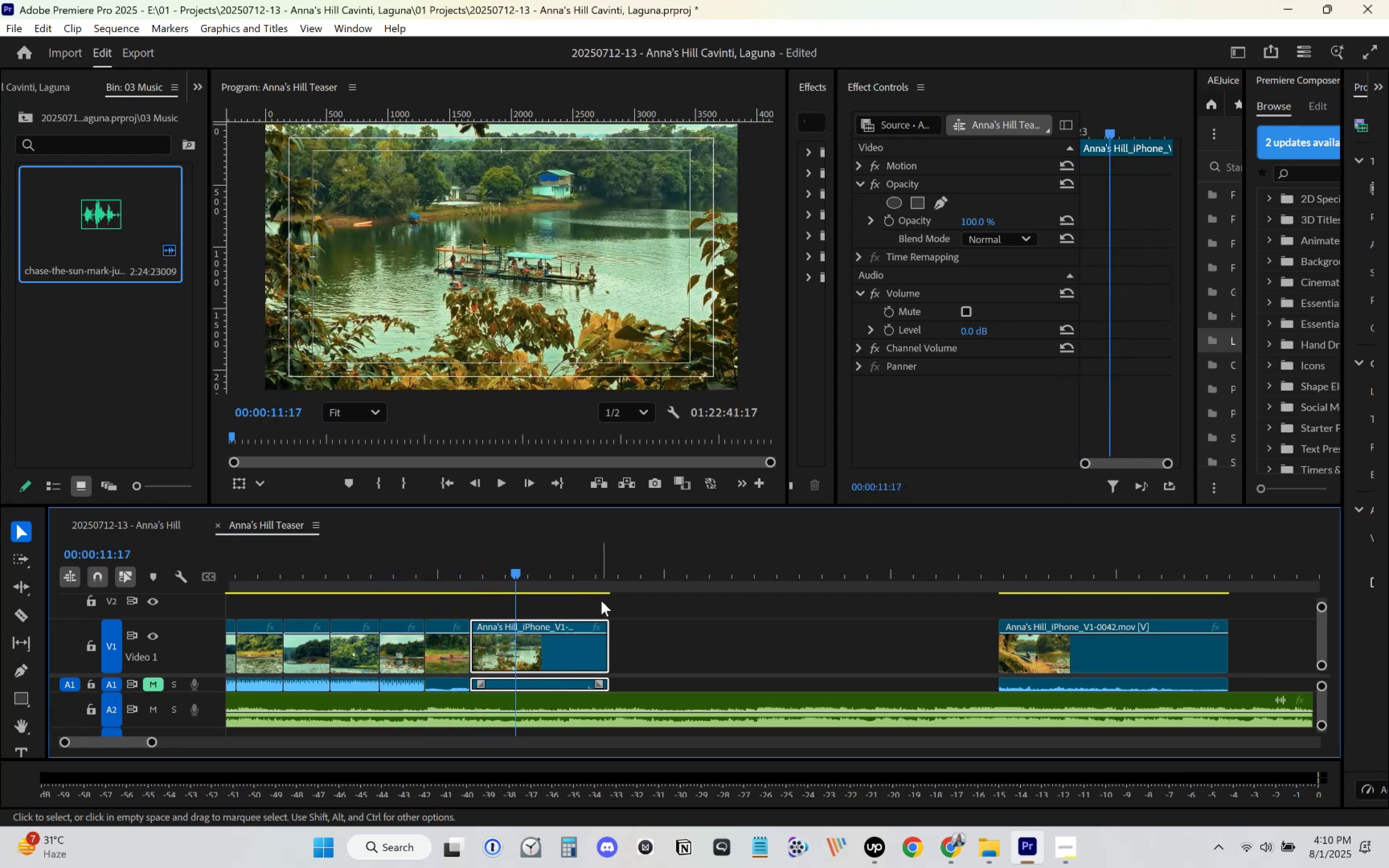 
key(Space)
 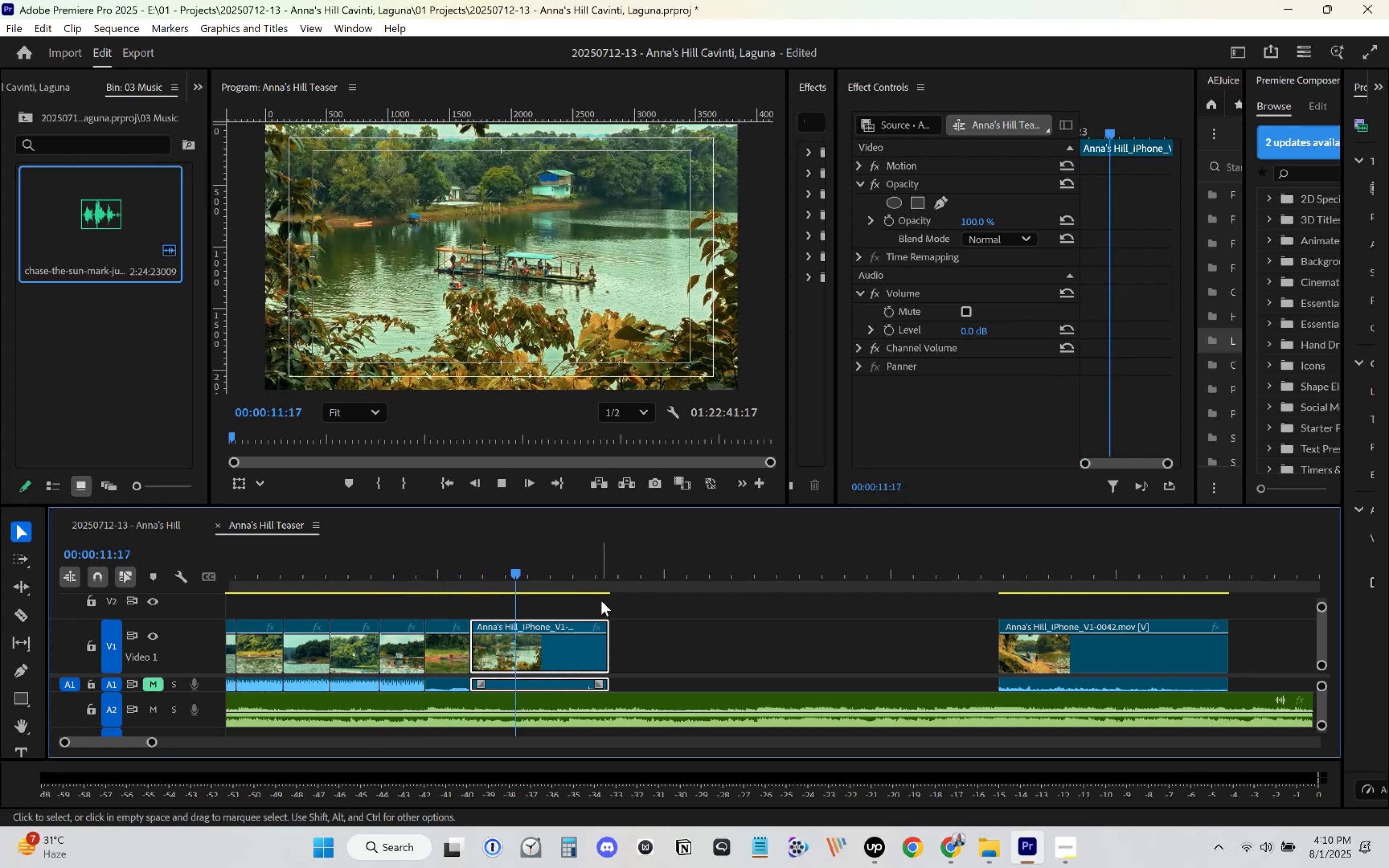 
key(Space)
 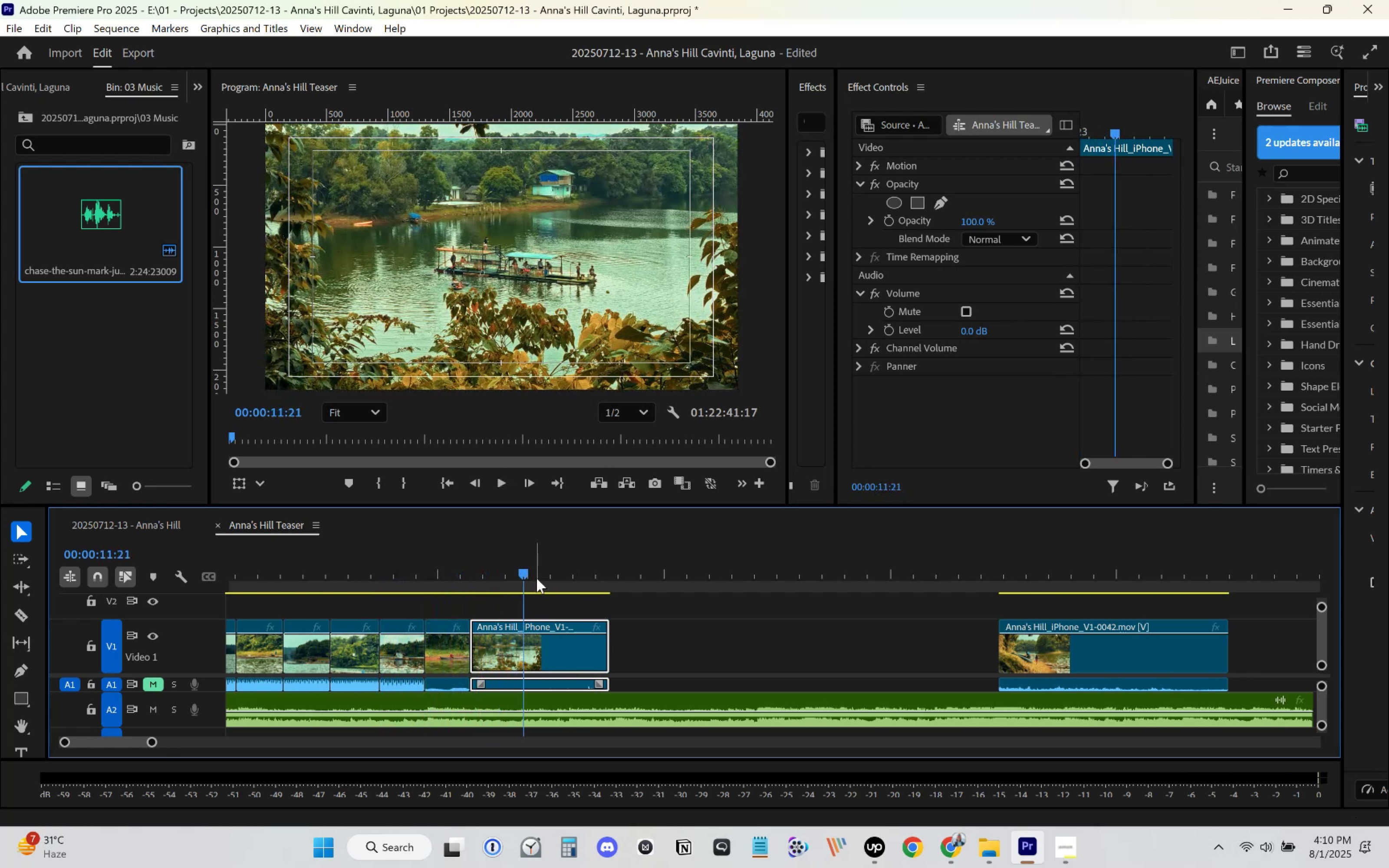 
left_click_drag(start_coordinate=[519, 574], to_coordinate=[514, 585])
 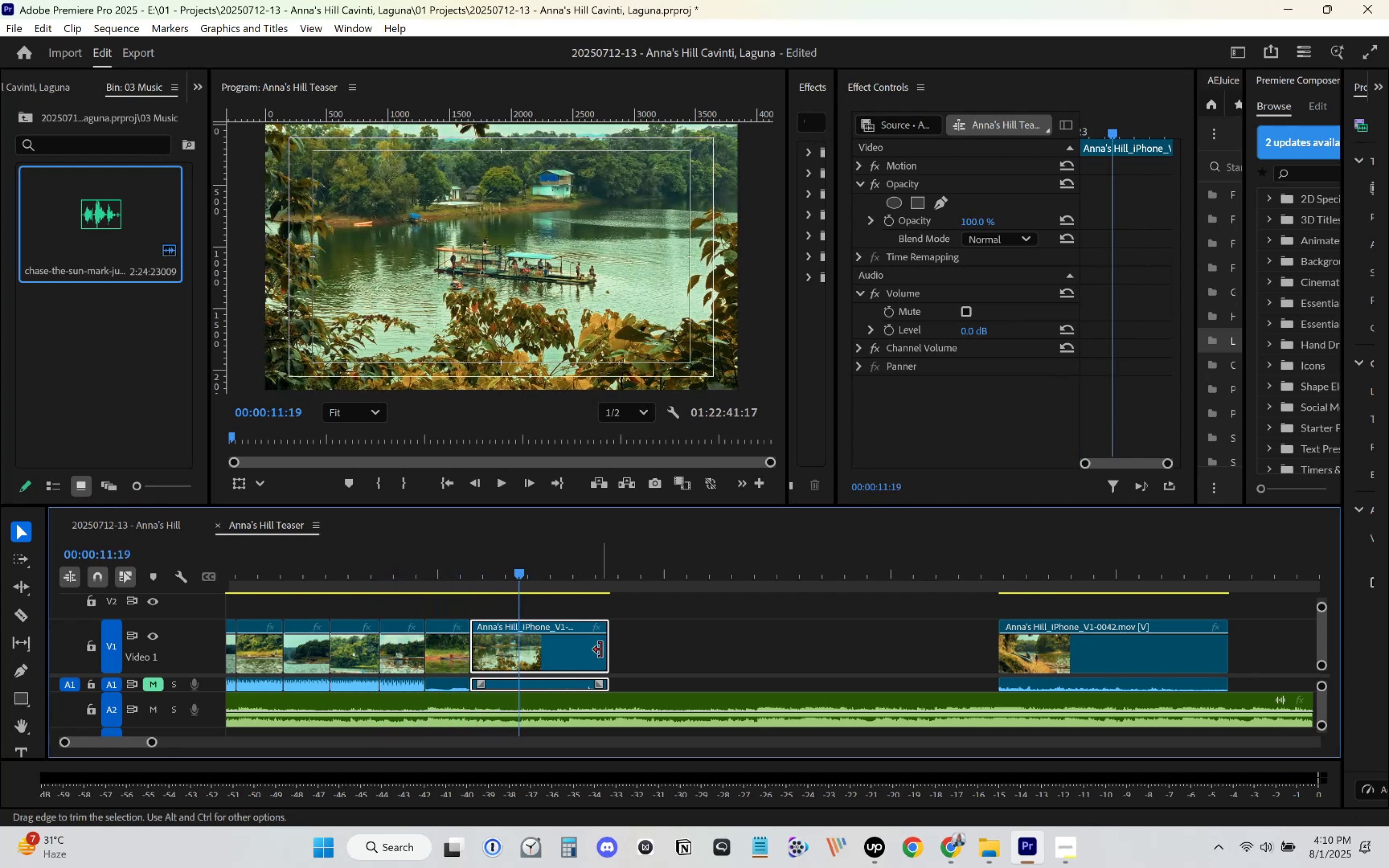 
left_click_drag(start_coordinate=[603, 652], to_coordinate=[519, 649])
 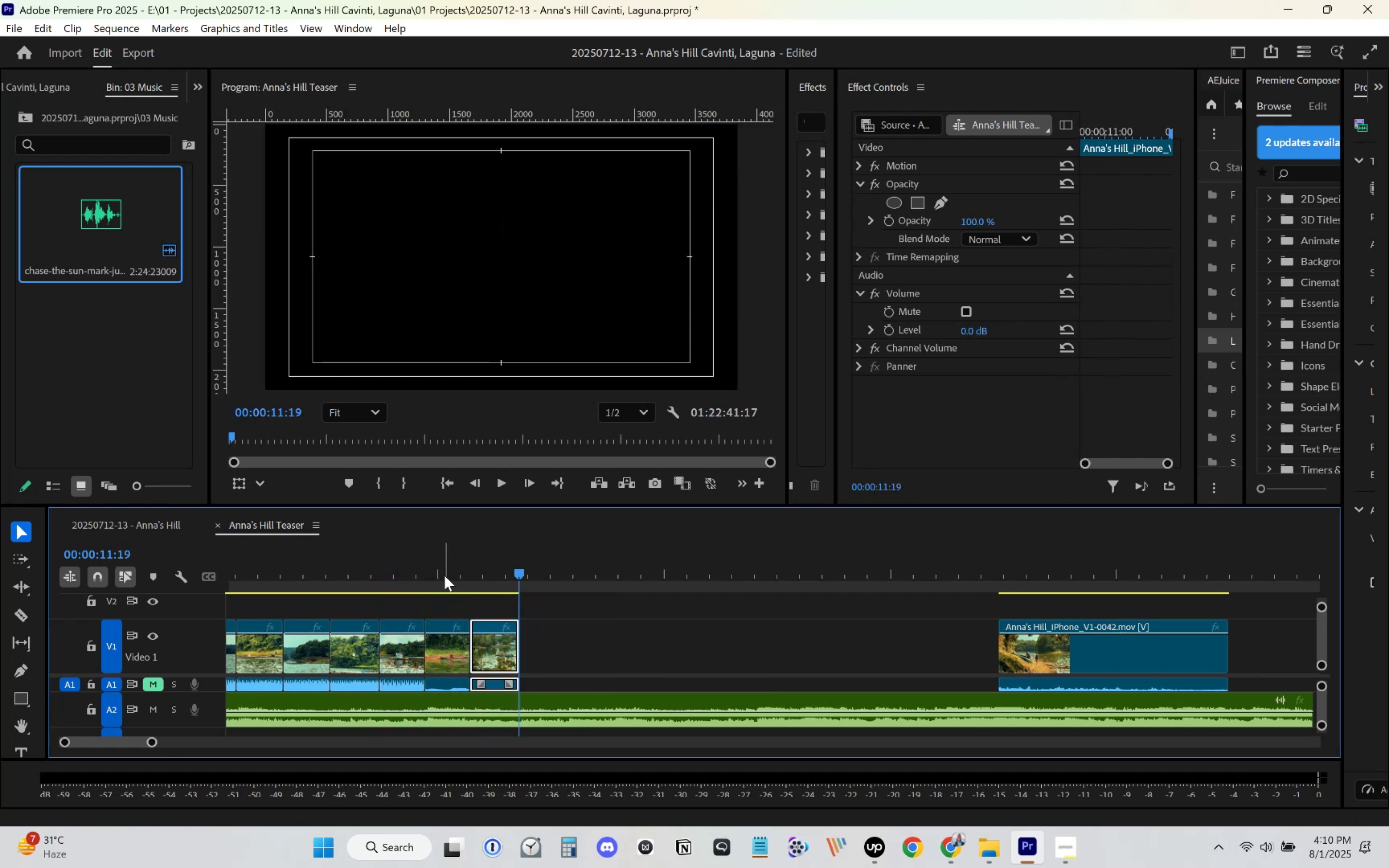 
left_click([438, 565])
 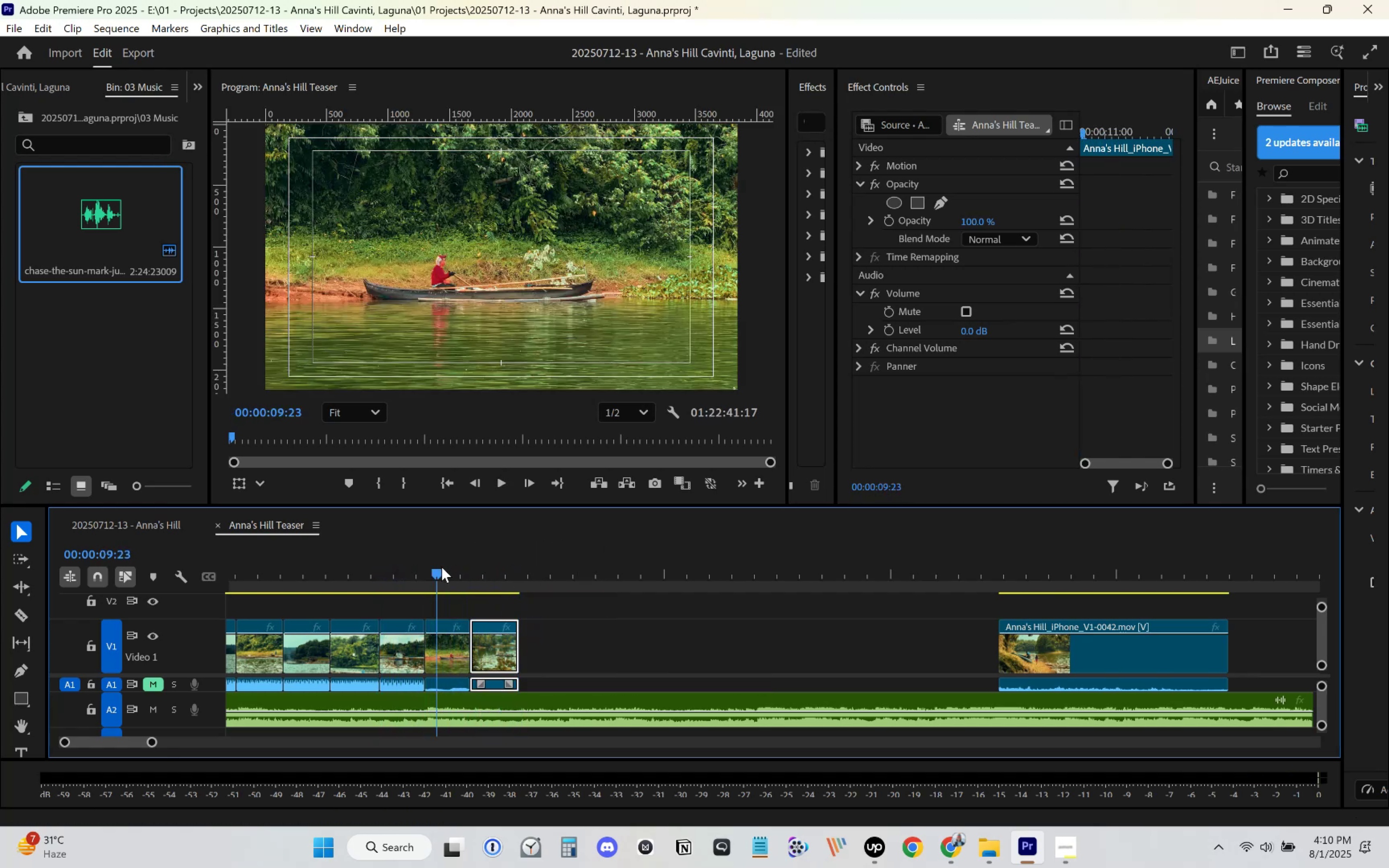 
key(Control+S)
 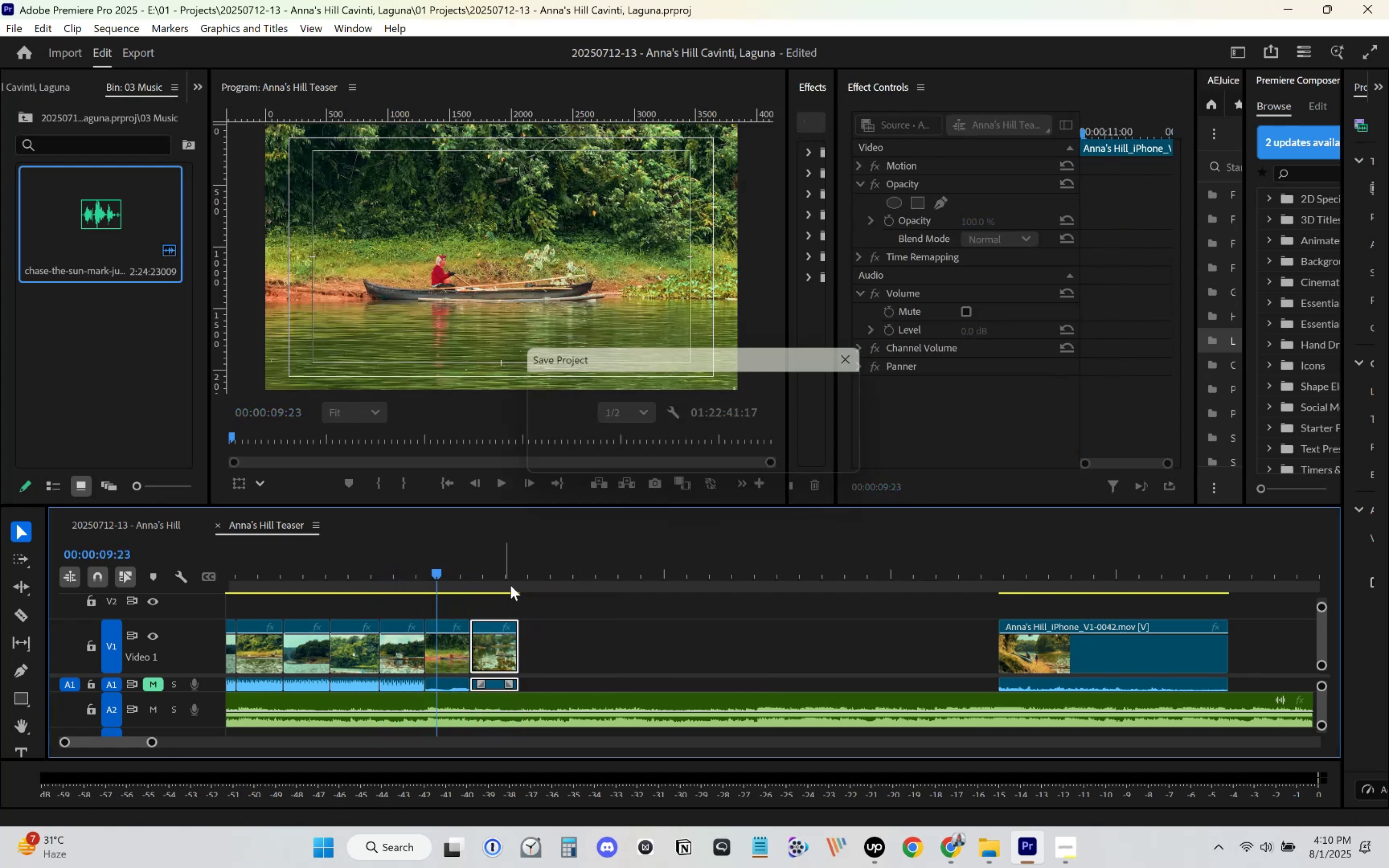 
key(Space)
 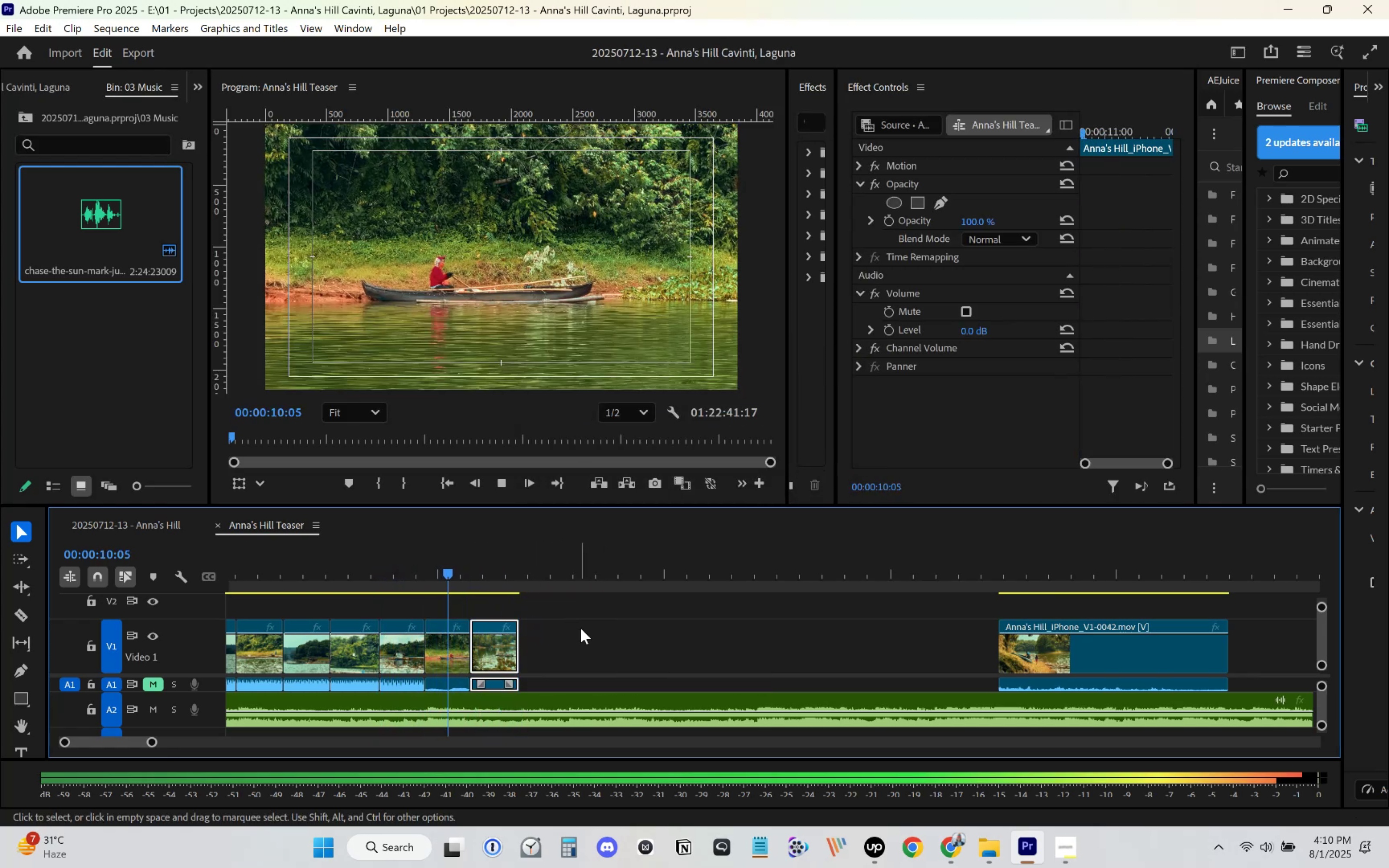 
left_click([586, 638])
 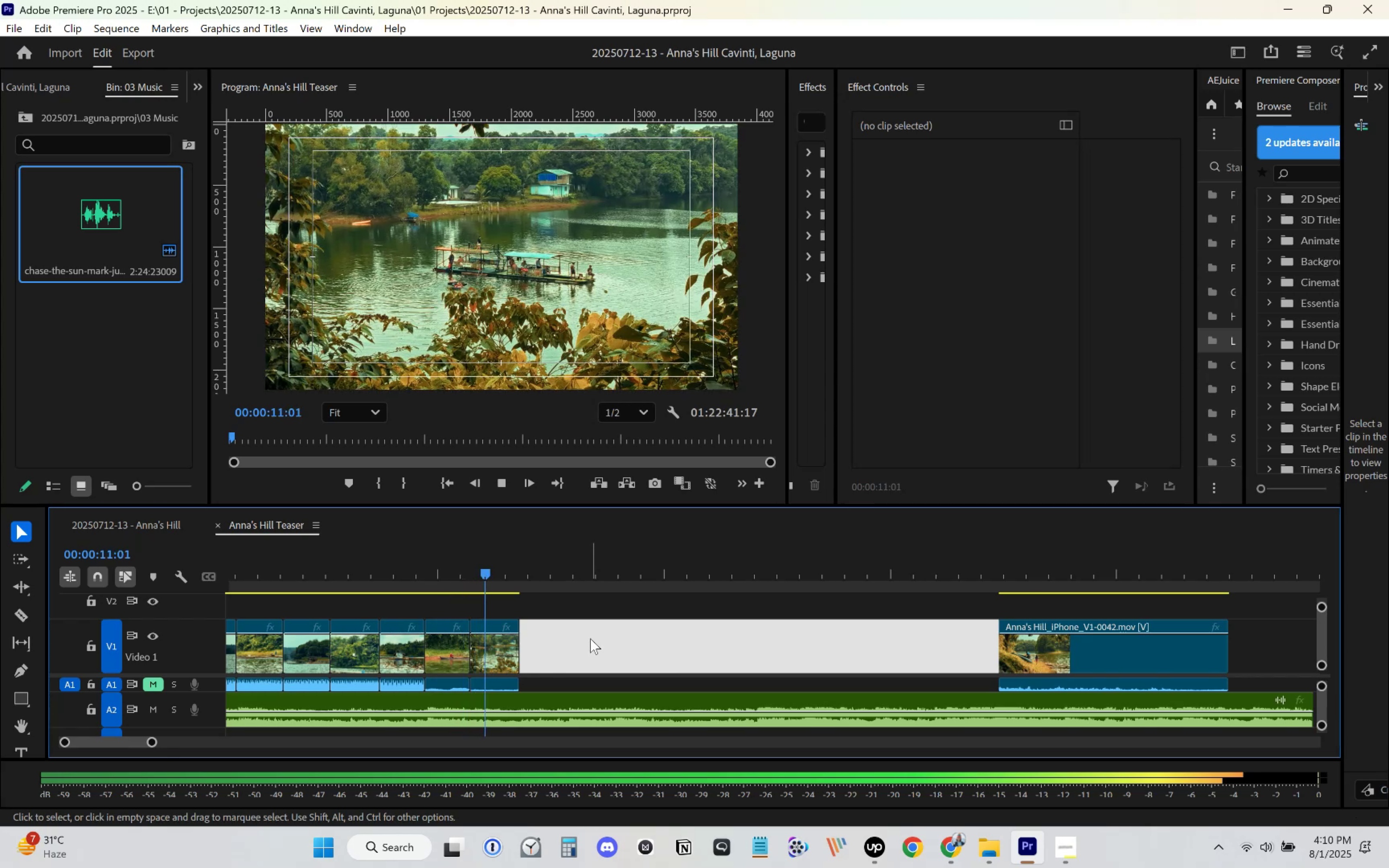 
key(Space)
 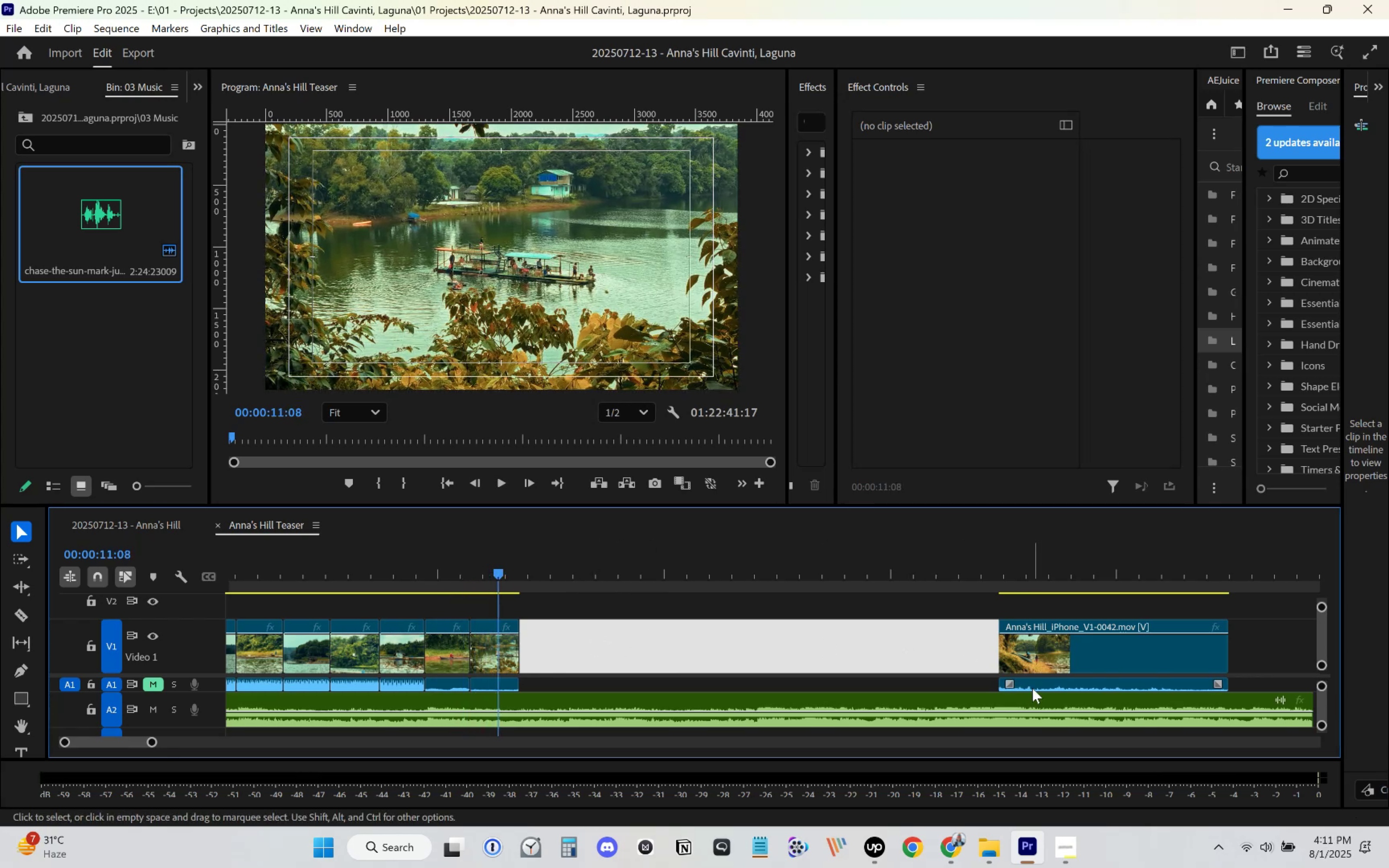 
left_click_drag(start_coordinate=[1041, 659], to_coordinate=[567, 658])
 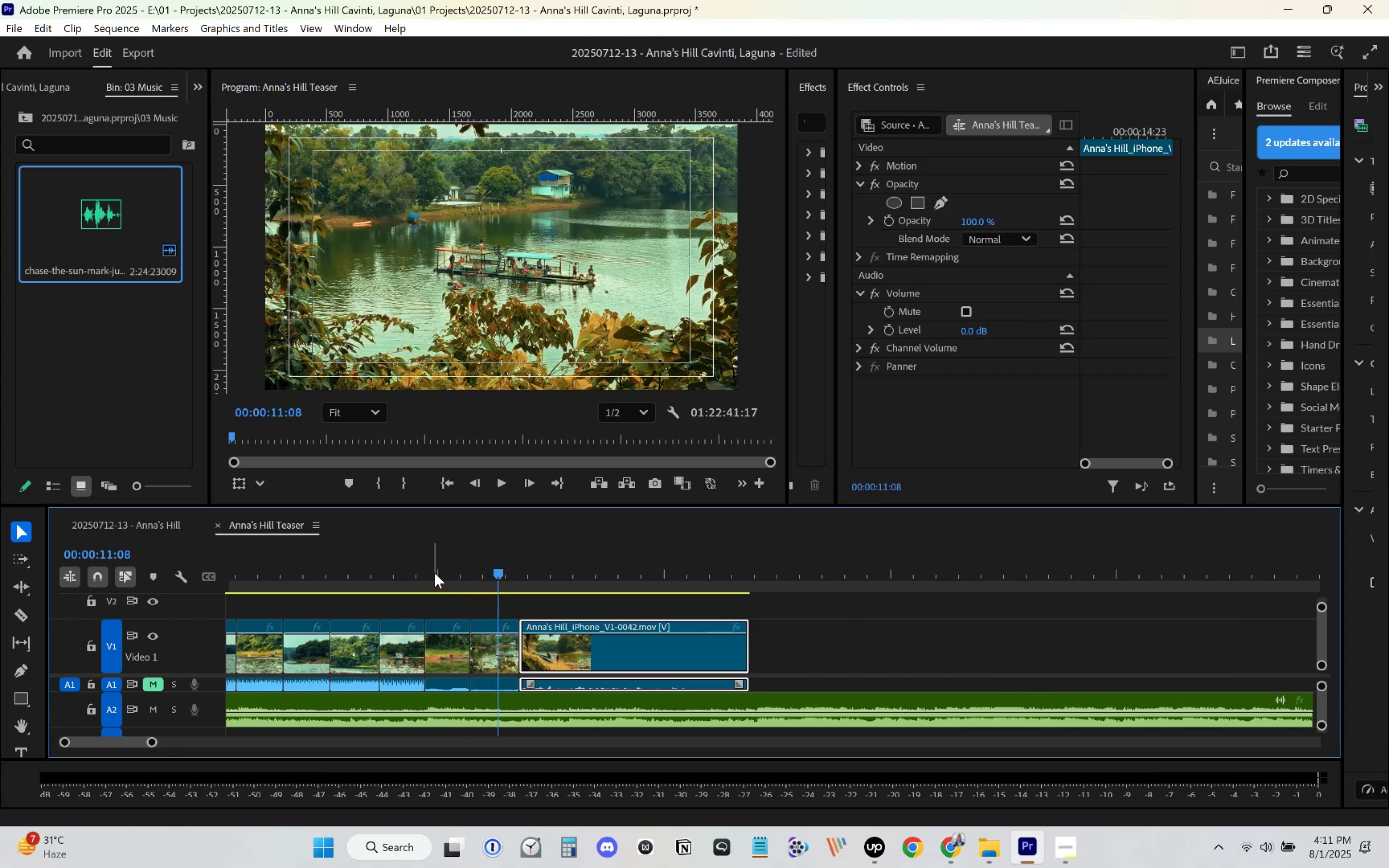 
left_click([458, 562])
 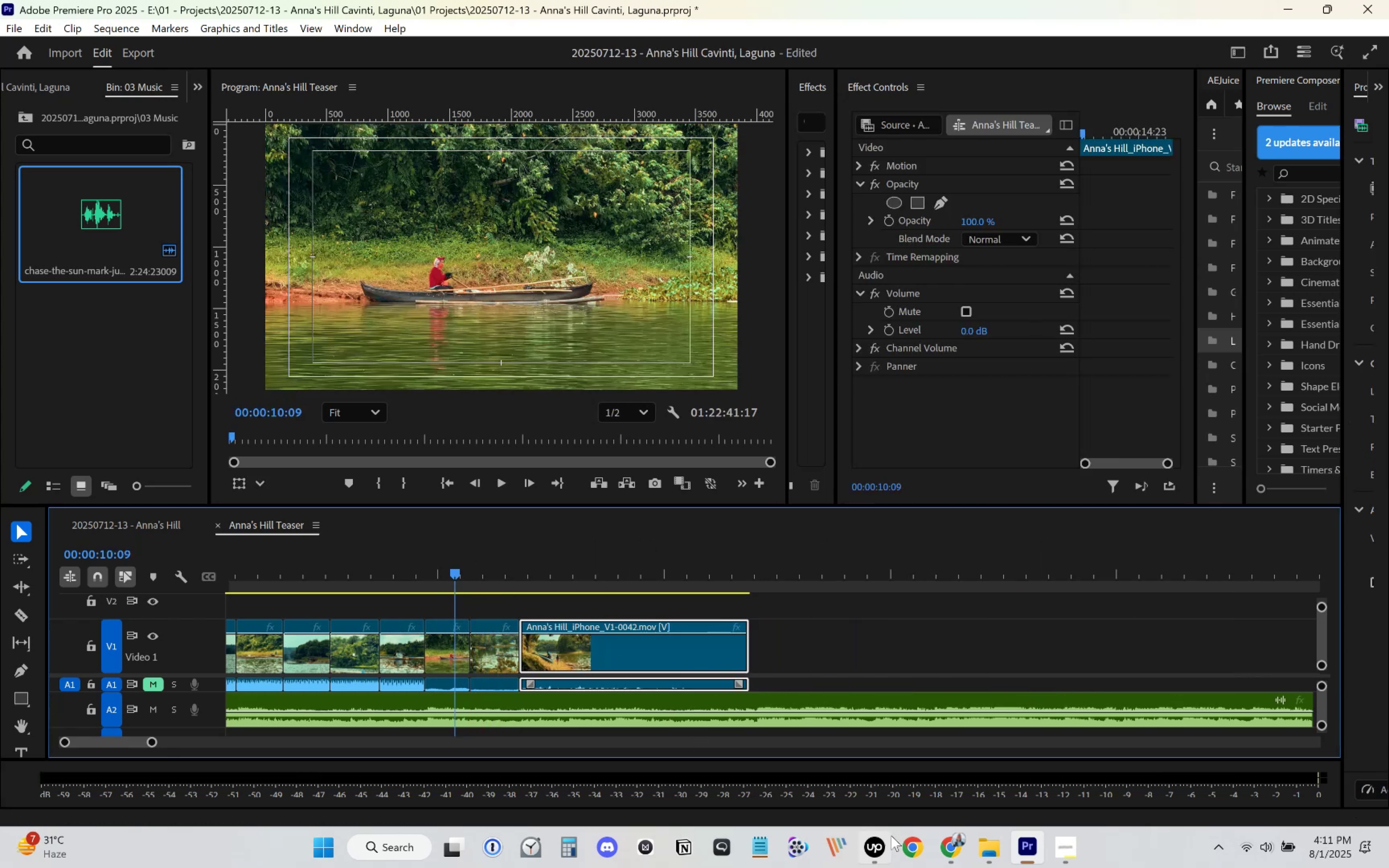 
left_click([947, 838])
 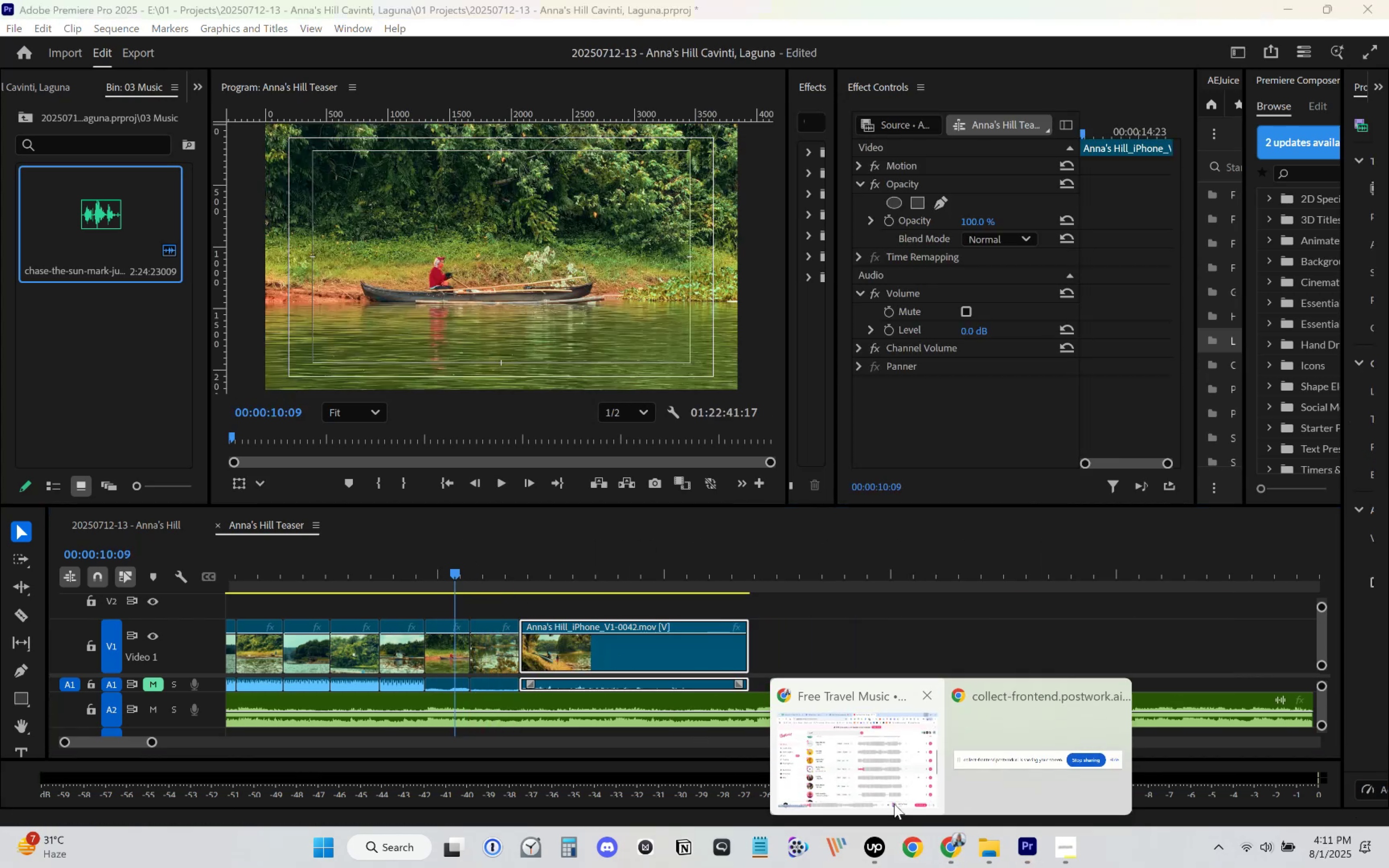 